 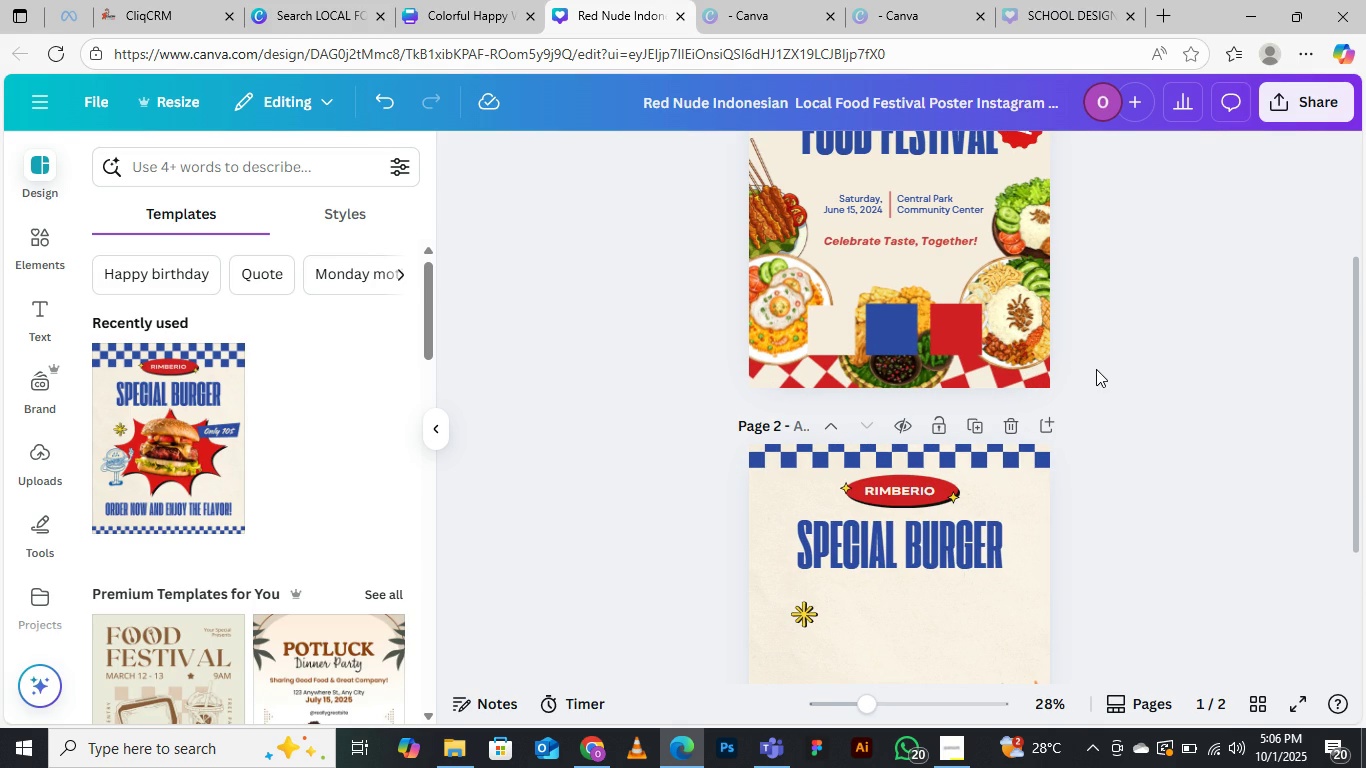 
key(Control+Equal)
 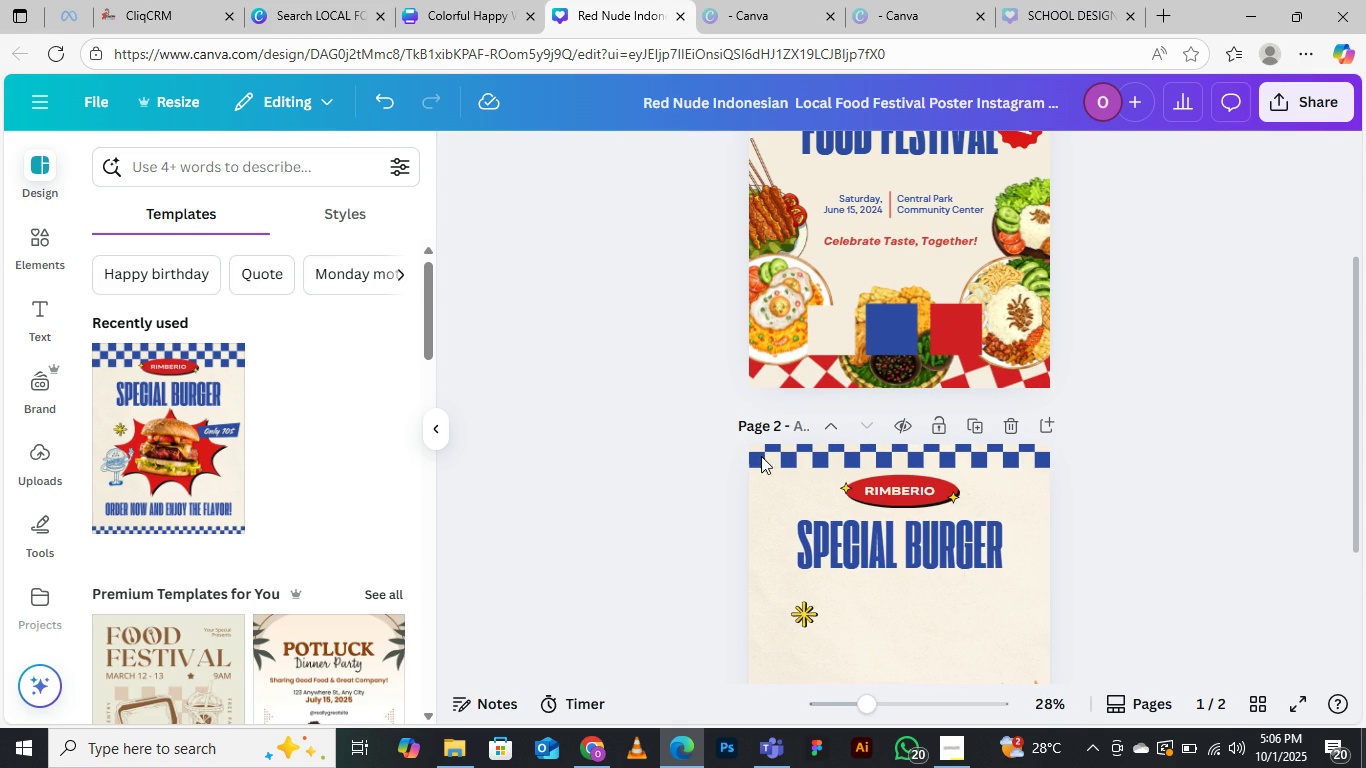 
scroll: coordinate [931, 599], scroll_direction: down, amount: 7.0
 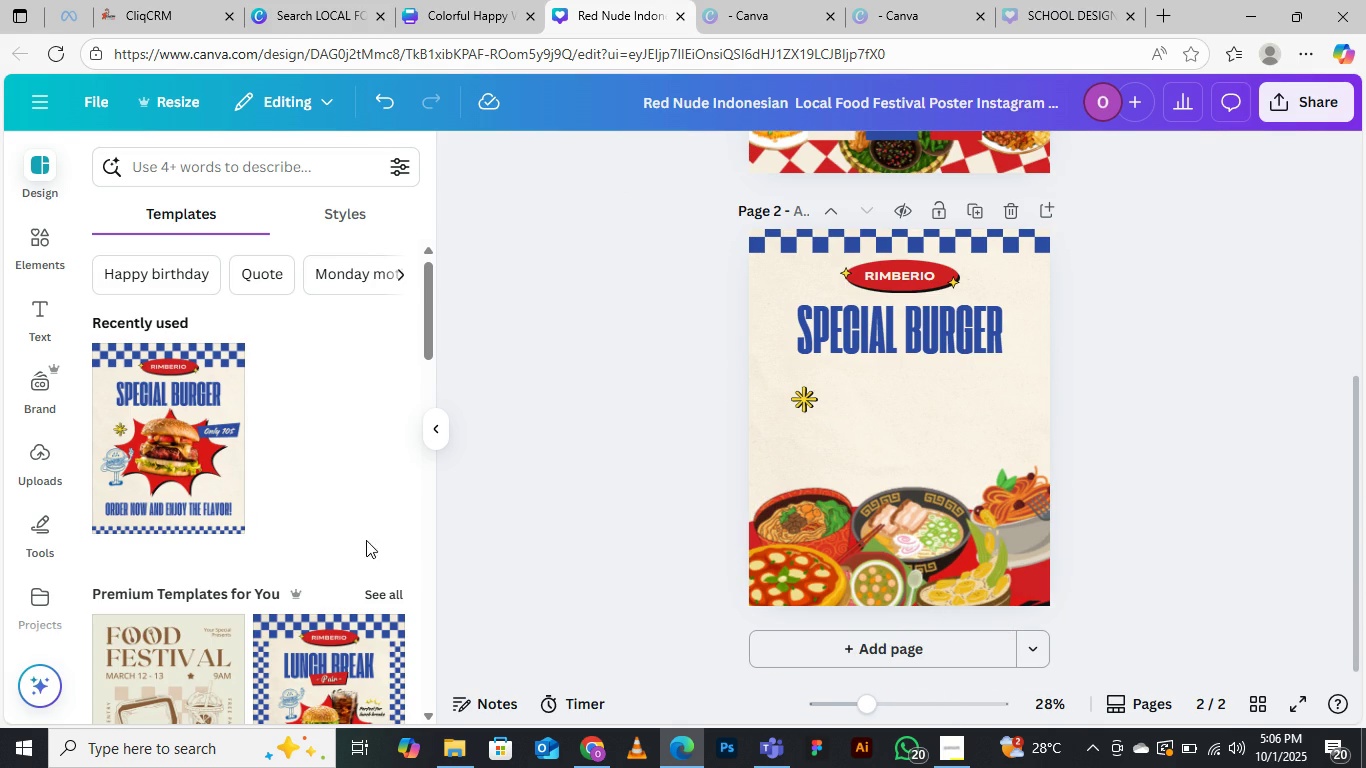 
scroll: coordinate [892, 417], scroll_direction: up, amount: 4.0
 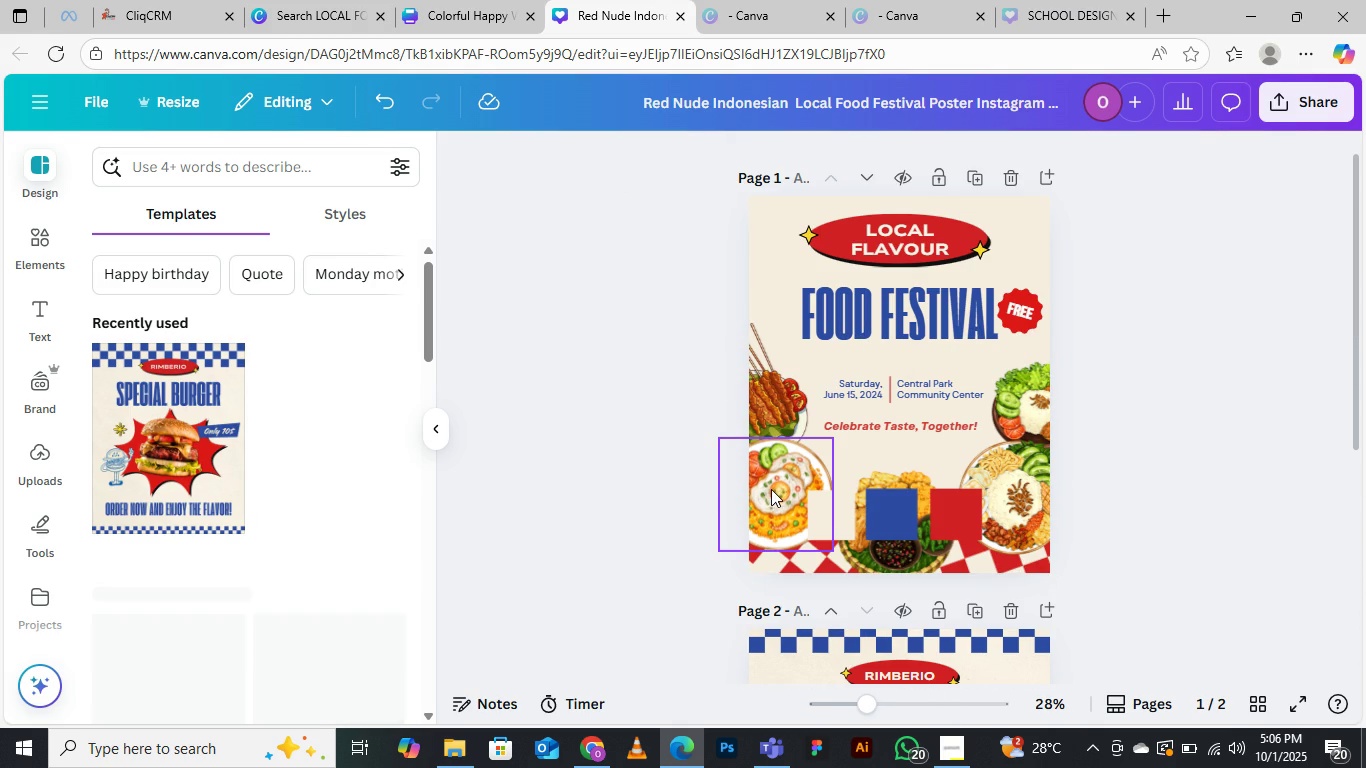 
left_click([771, 489])
 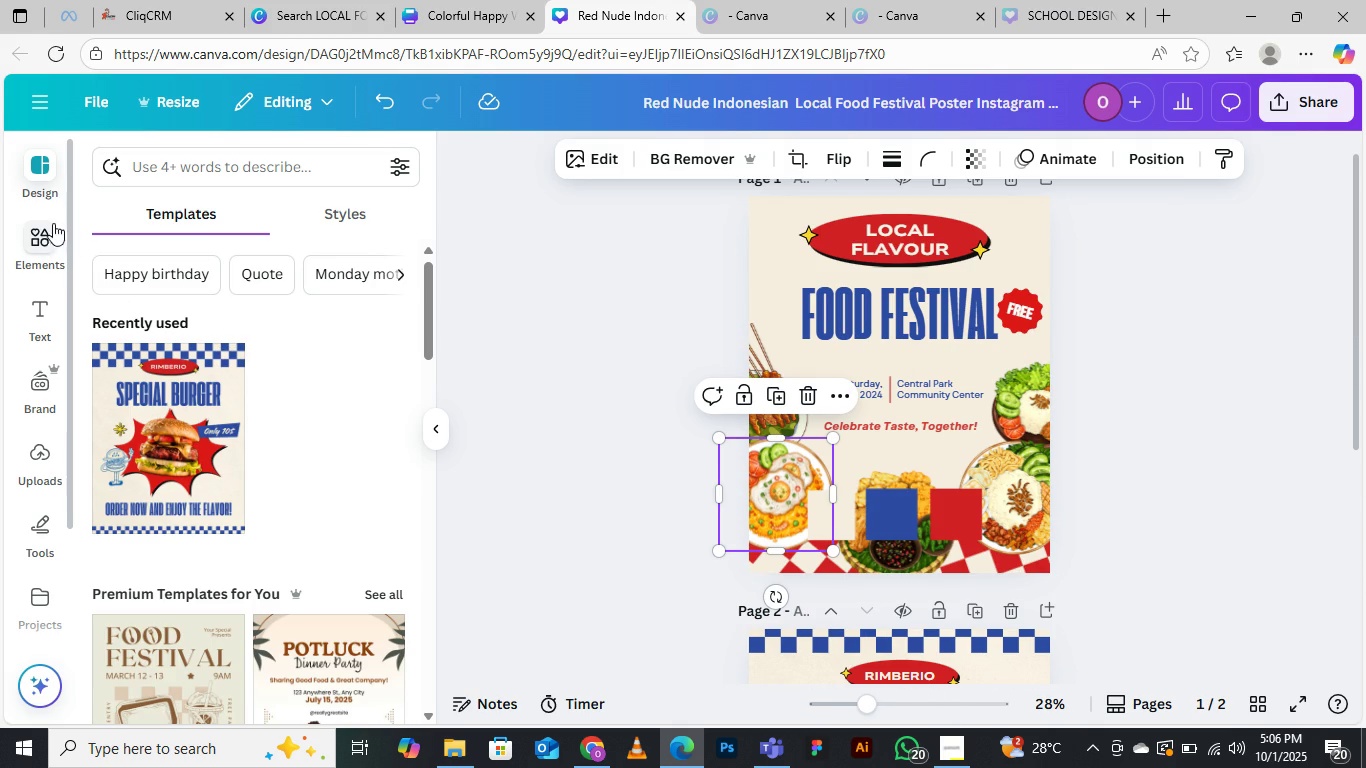 
left_click([45, 238])
 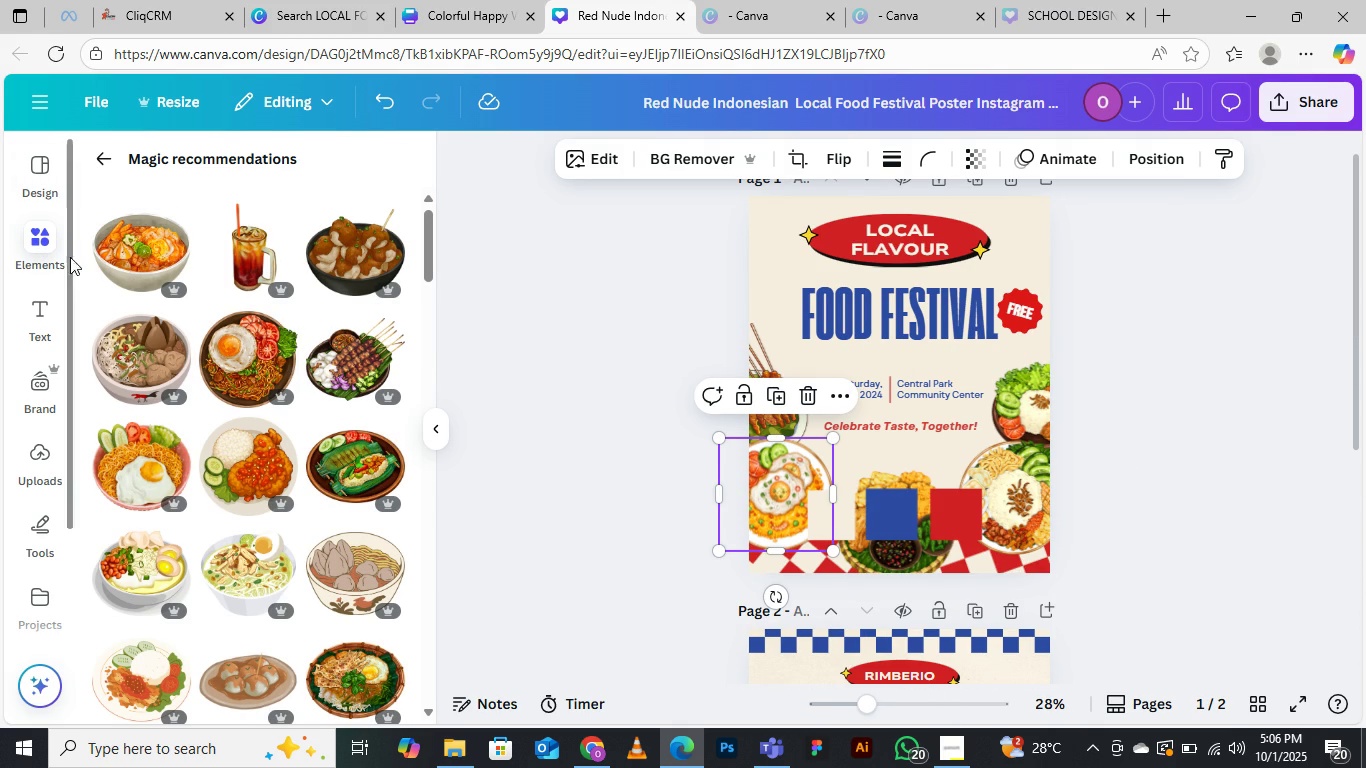 
mouse_move([348, 452])
 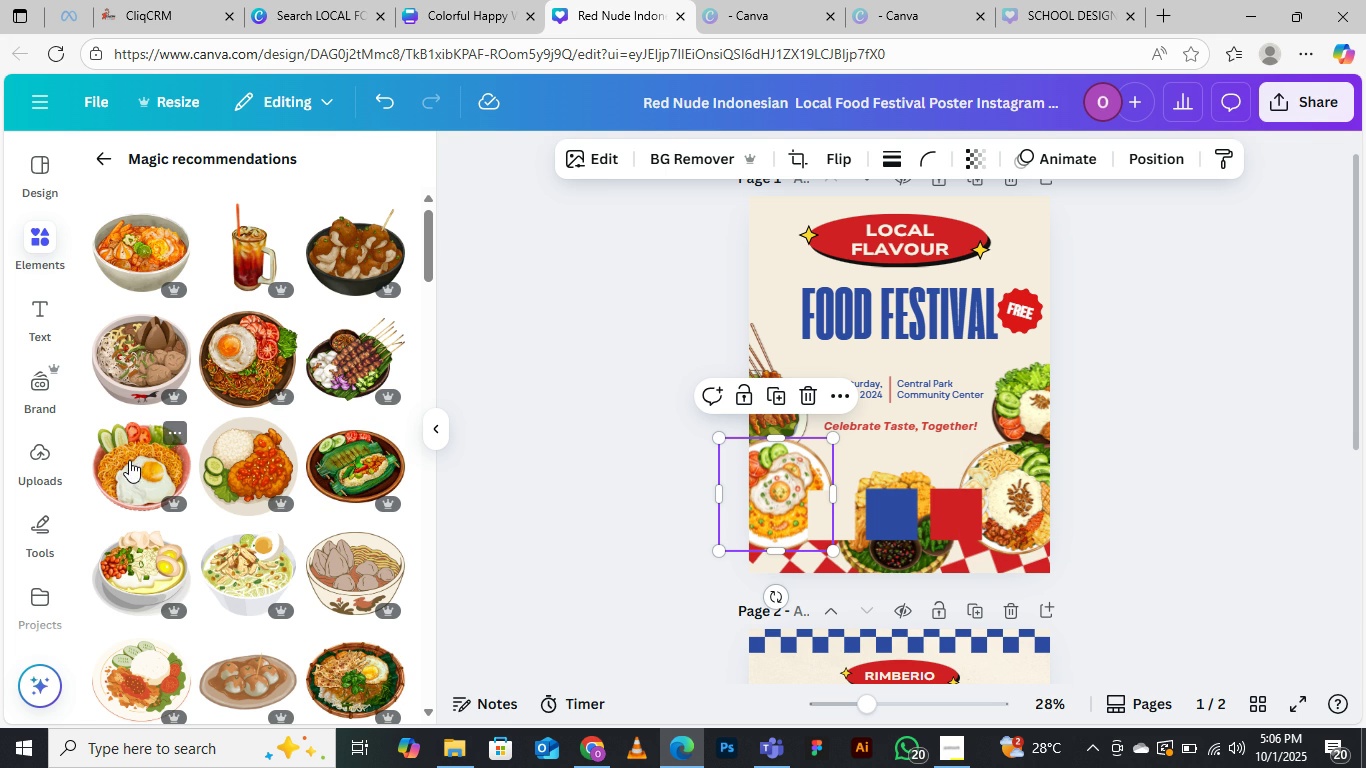 
wait(9.0)
 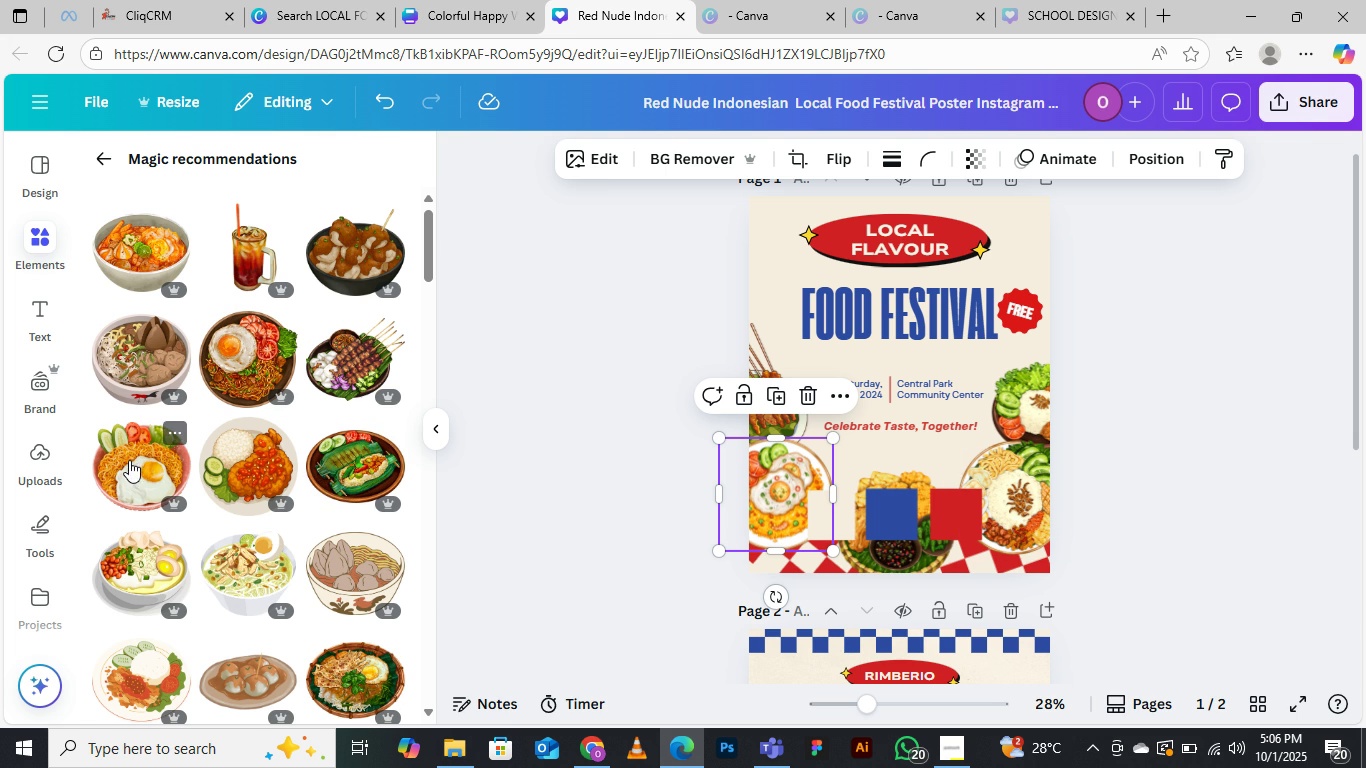 
left_click([845, 510])
 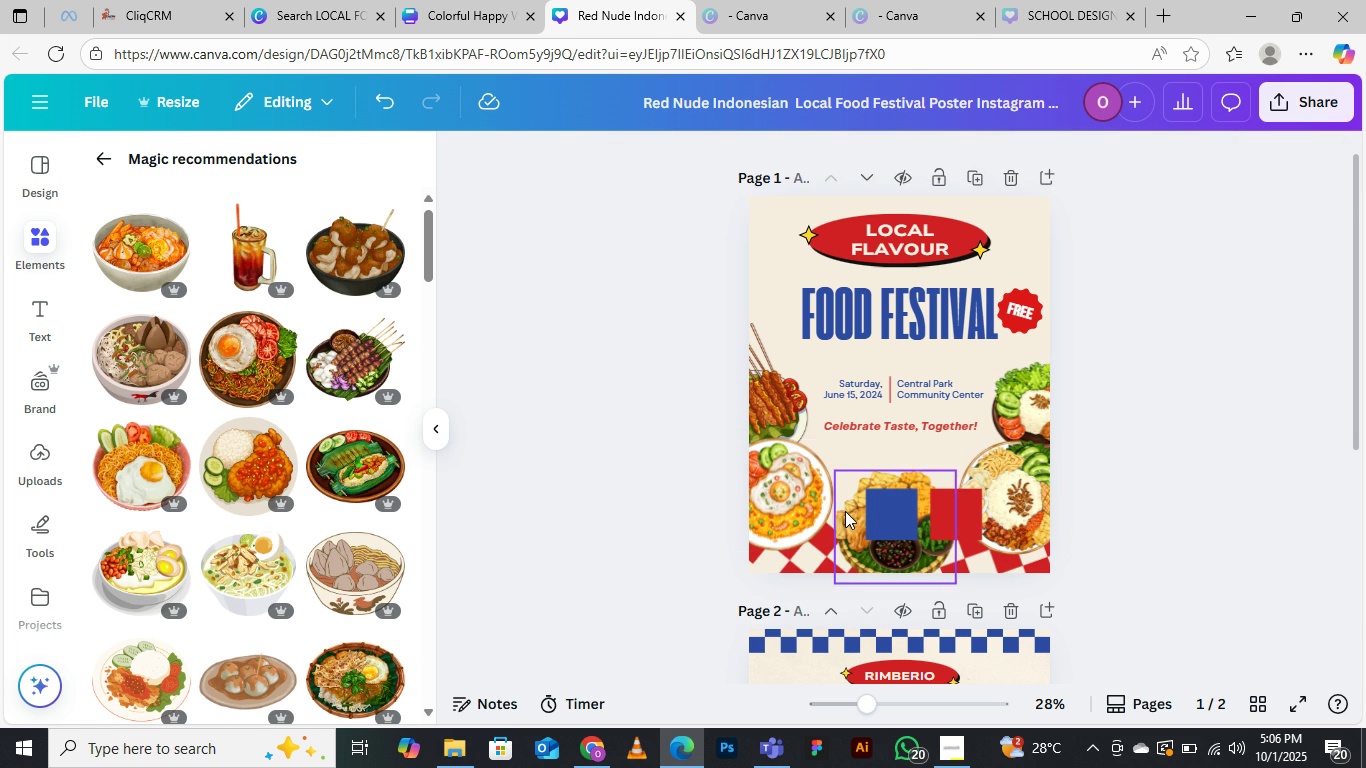 
key(Delete)
 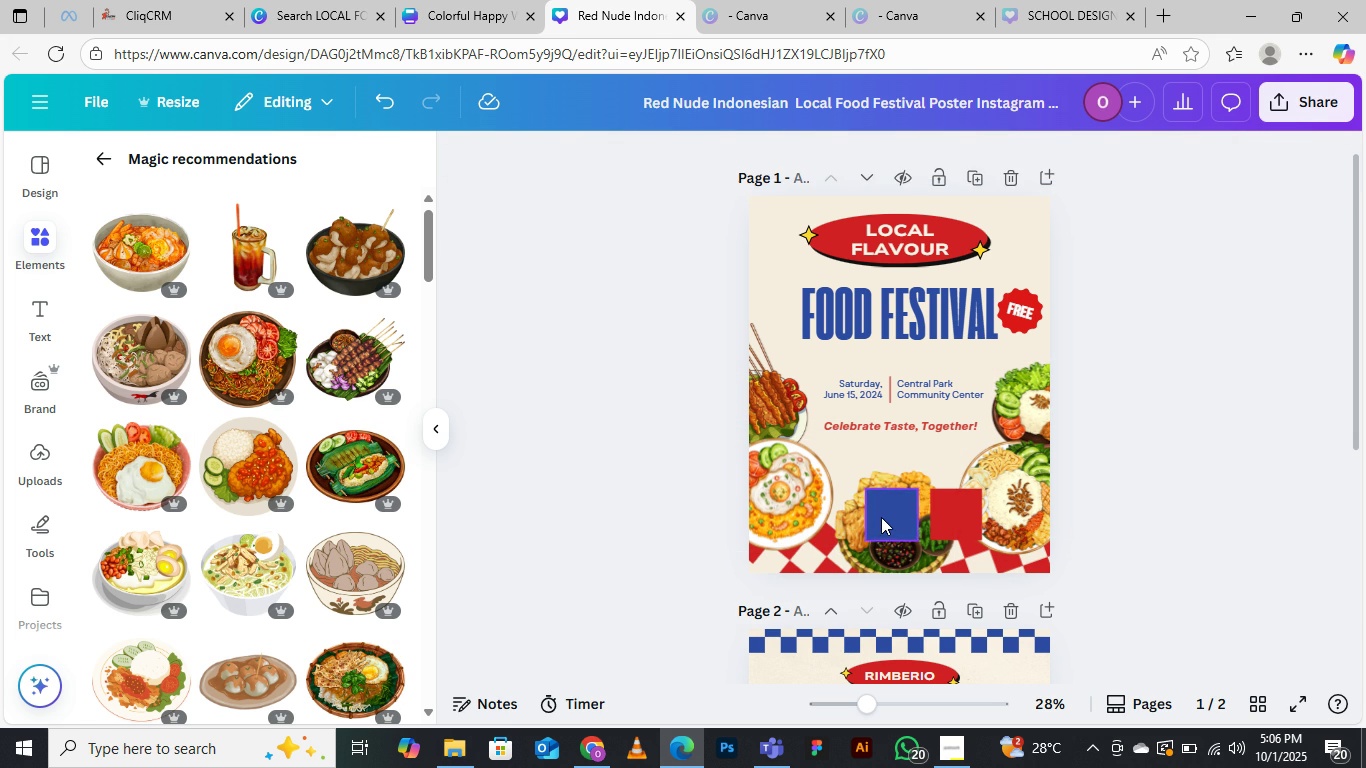 
left_click([881, 517])
 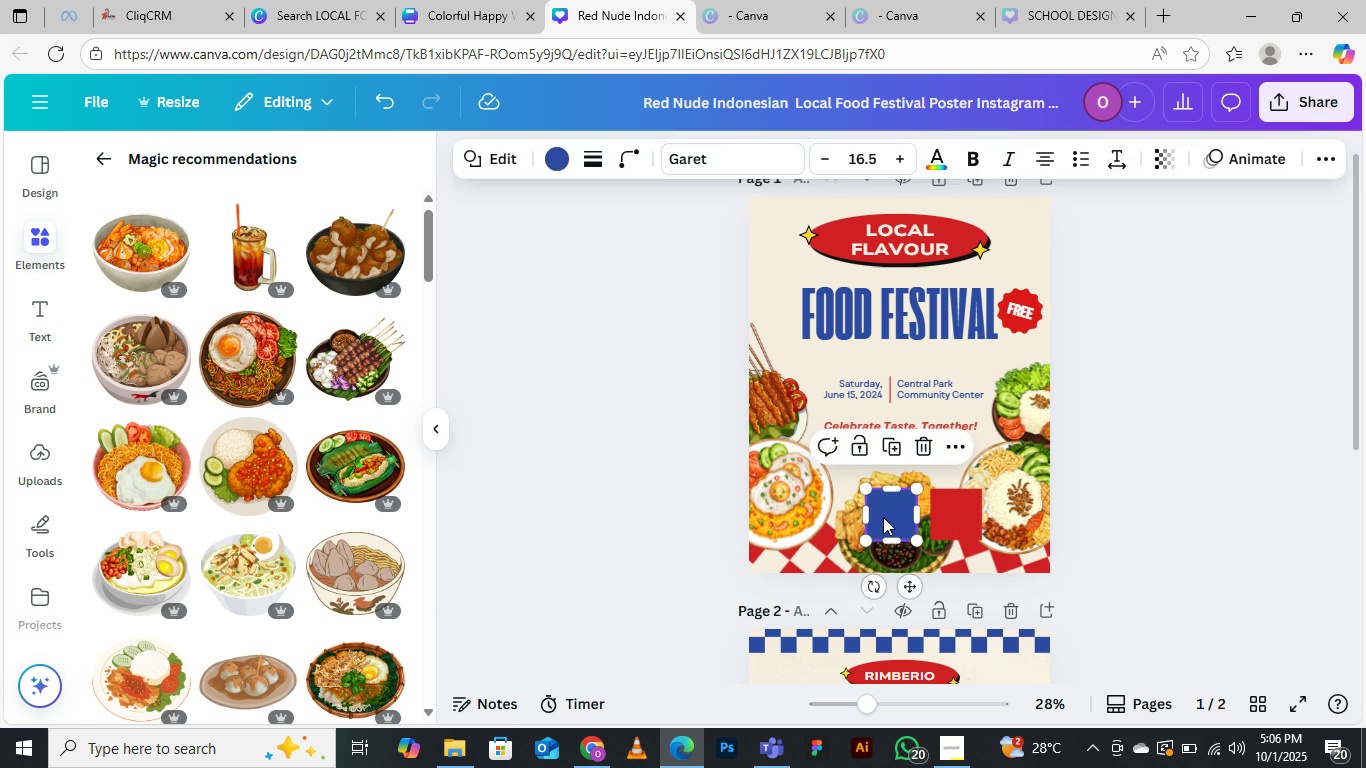 
key(Delete)
 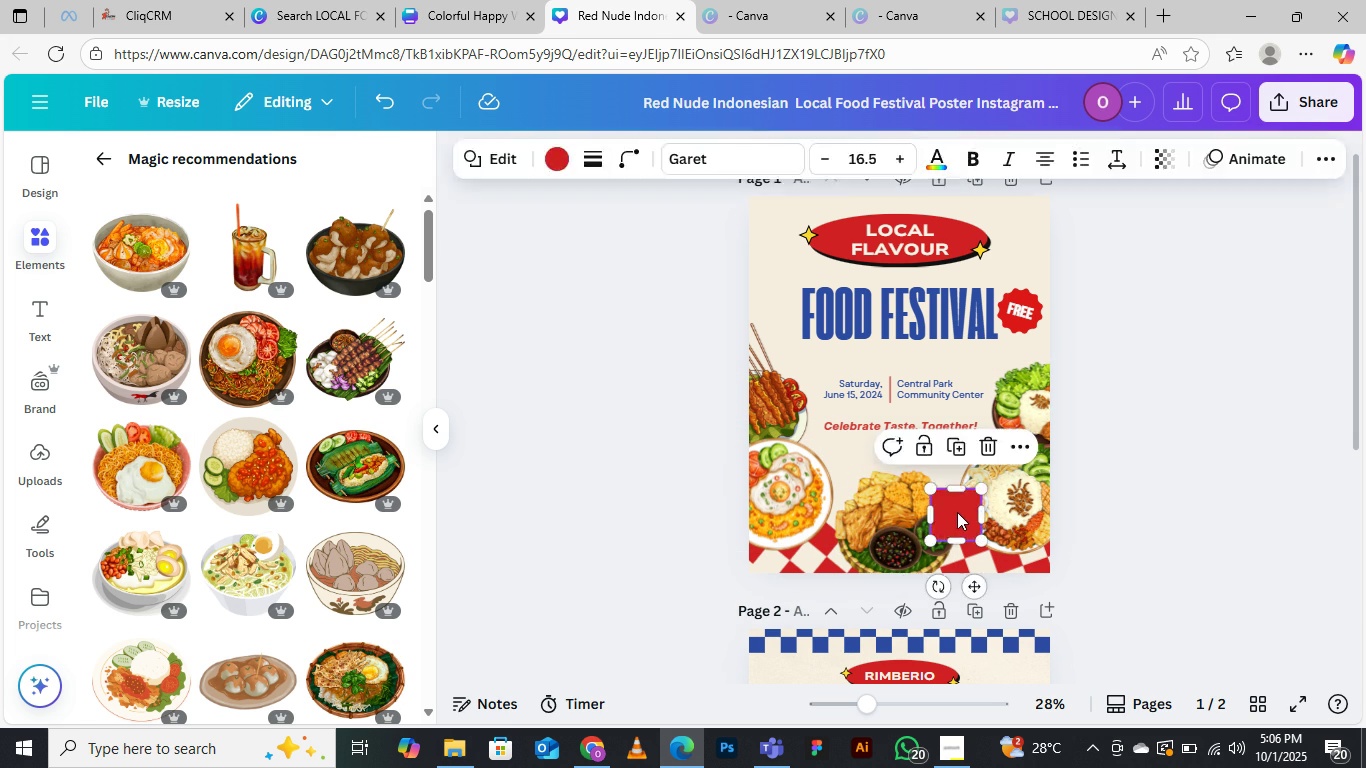 
left_click([957, 512])
 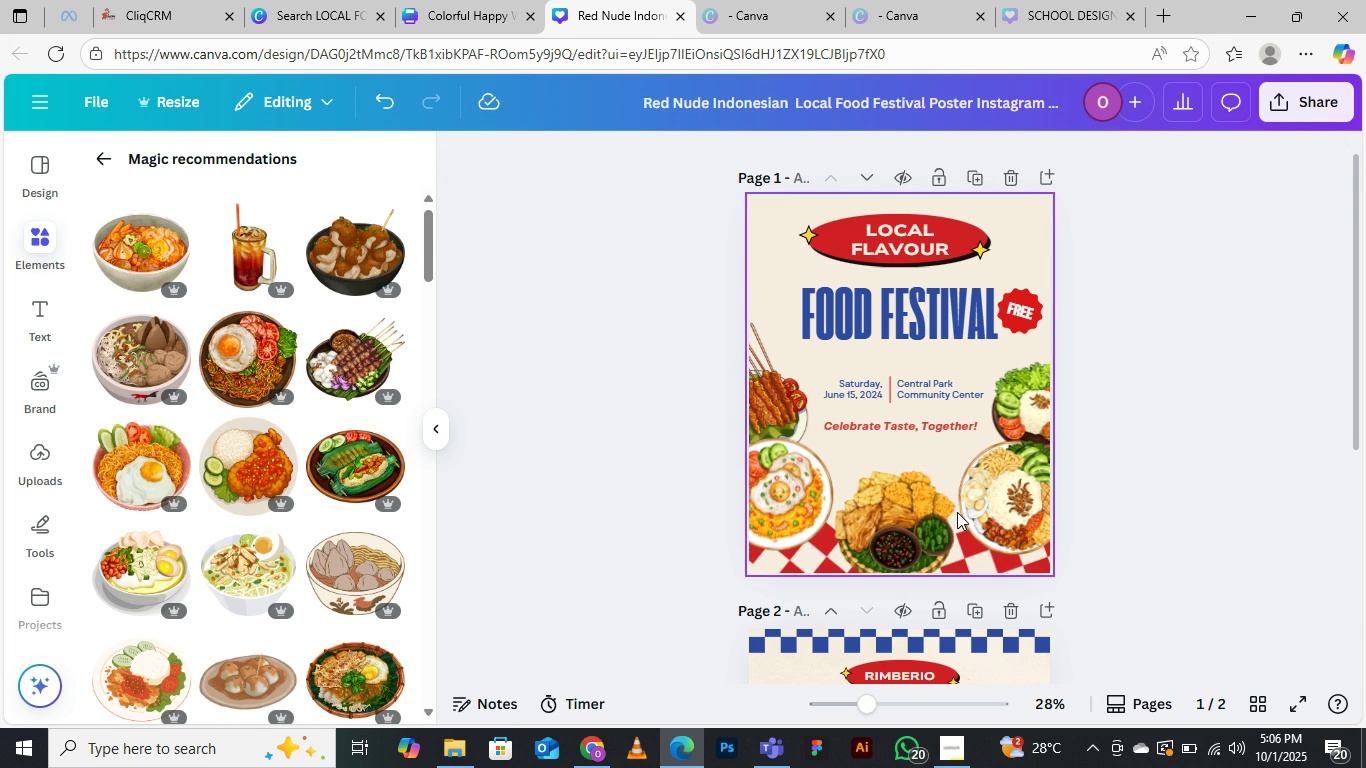 
key(Delete)
 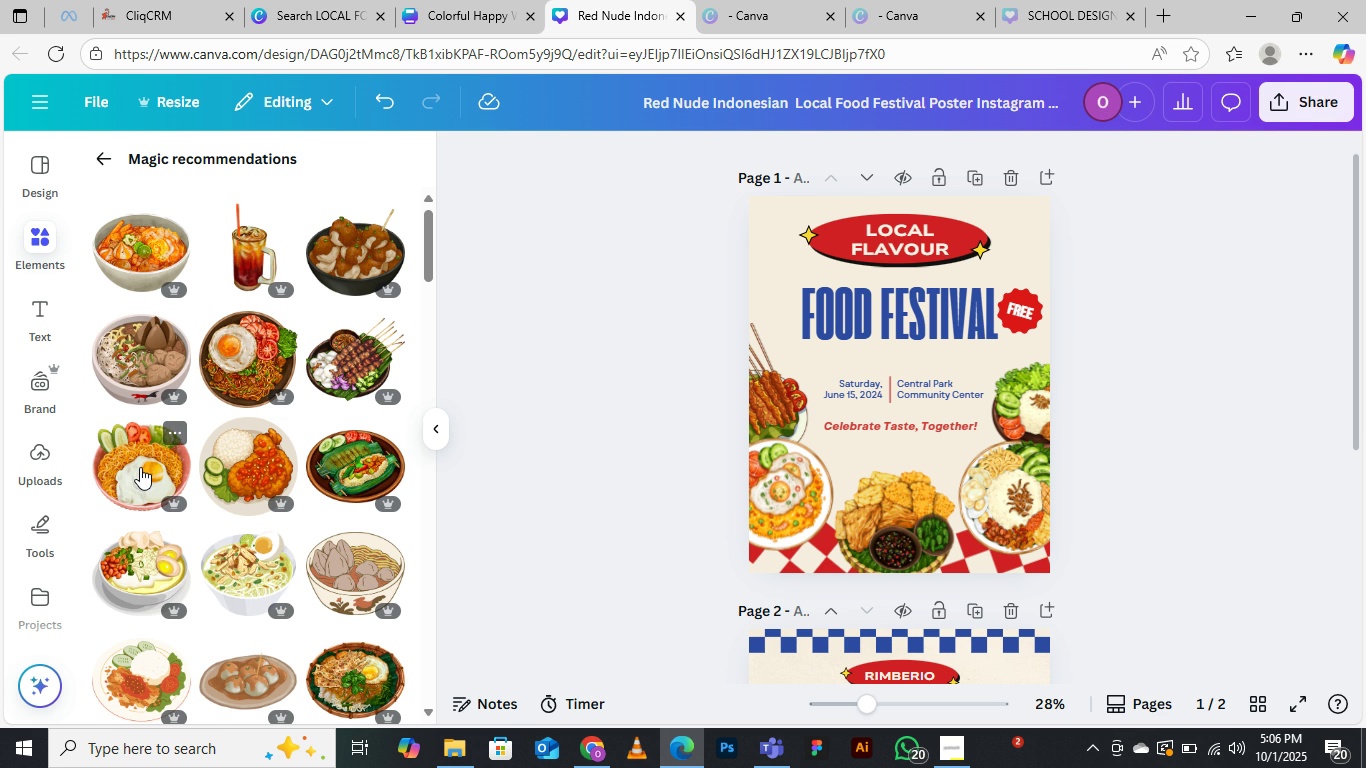 
left_click([140, 467])
 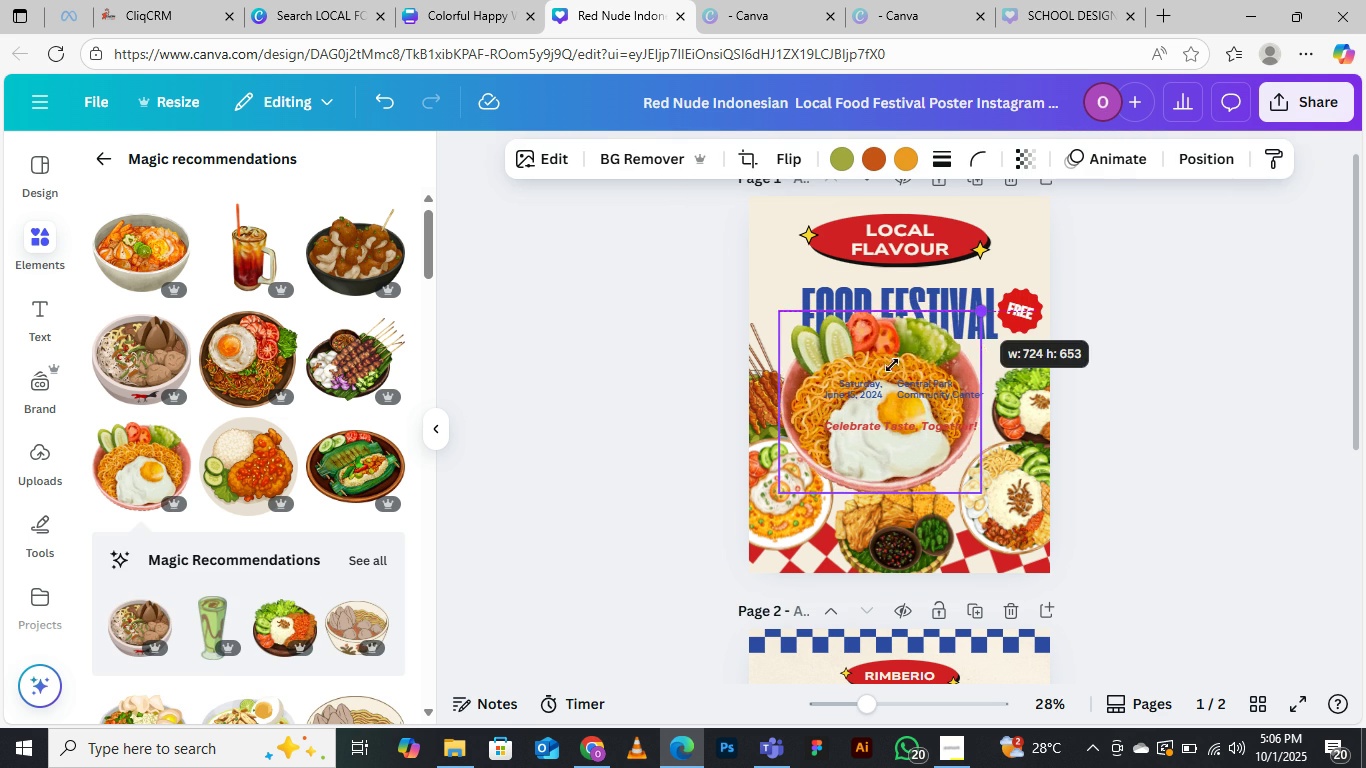 
left_click([924, 537])
 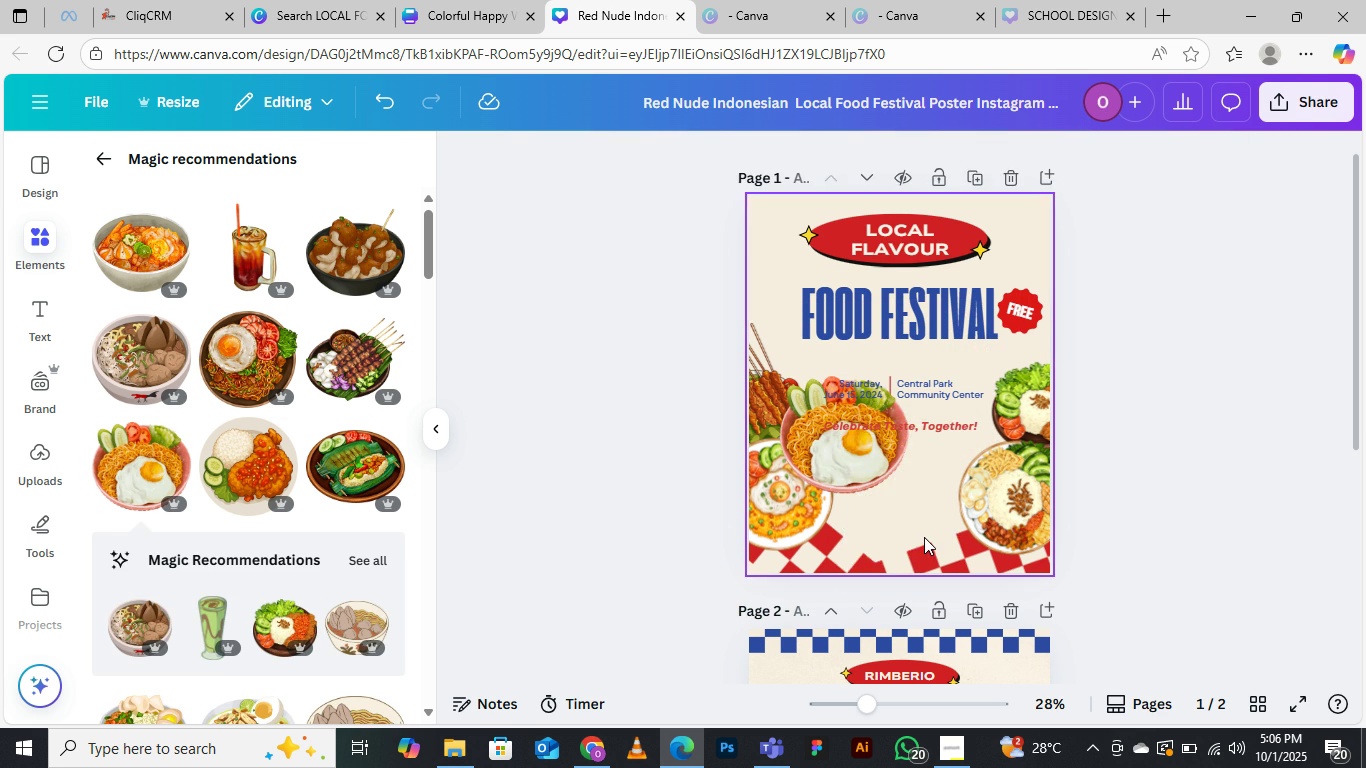 
key(Delete)
 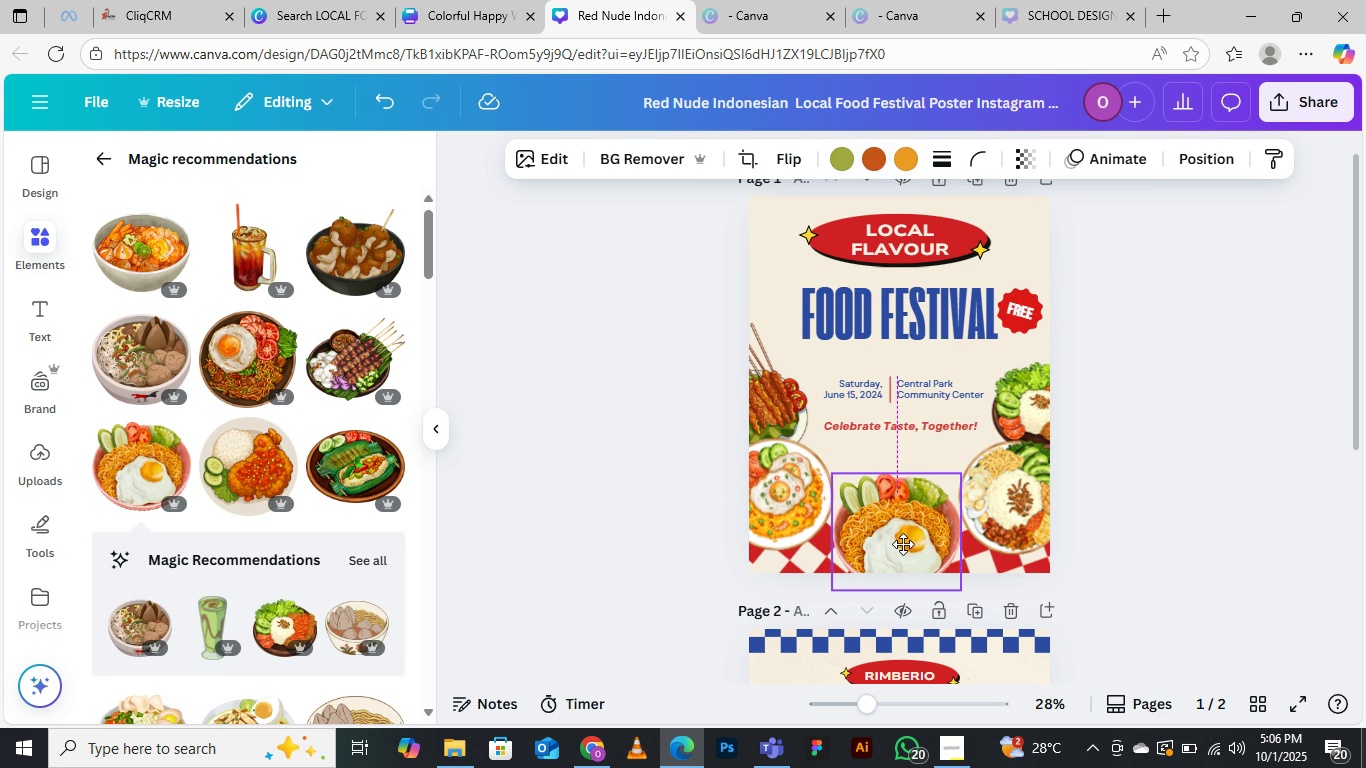 
wait(5.2)
 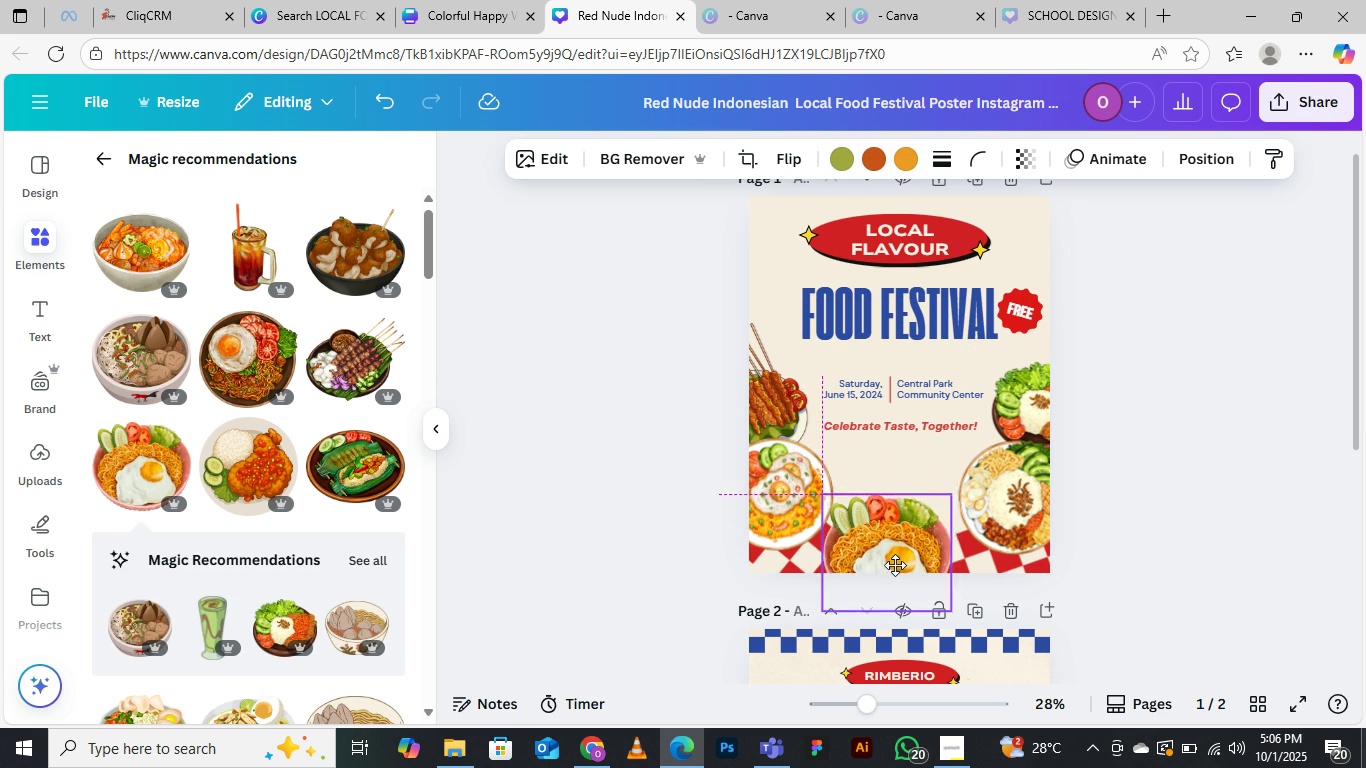 
left_click([1181, 342])
 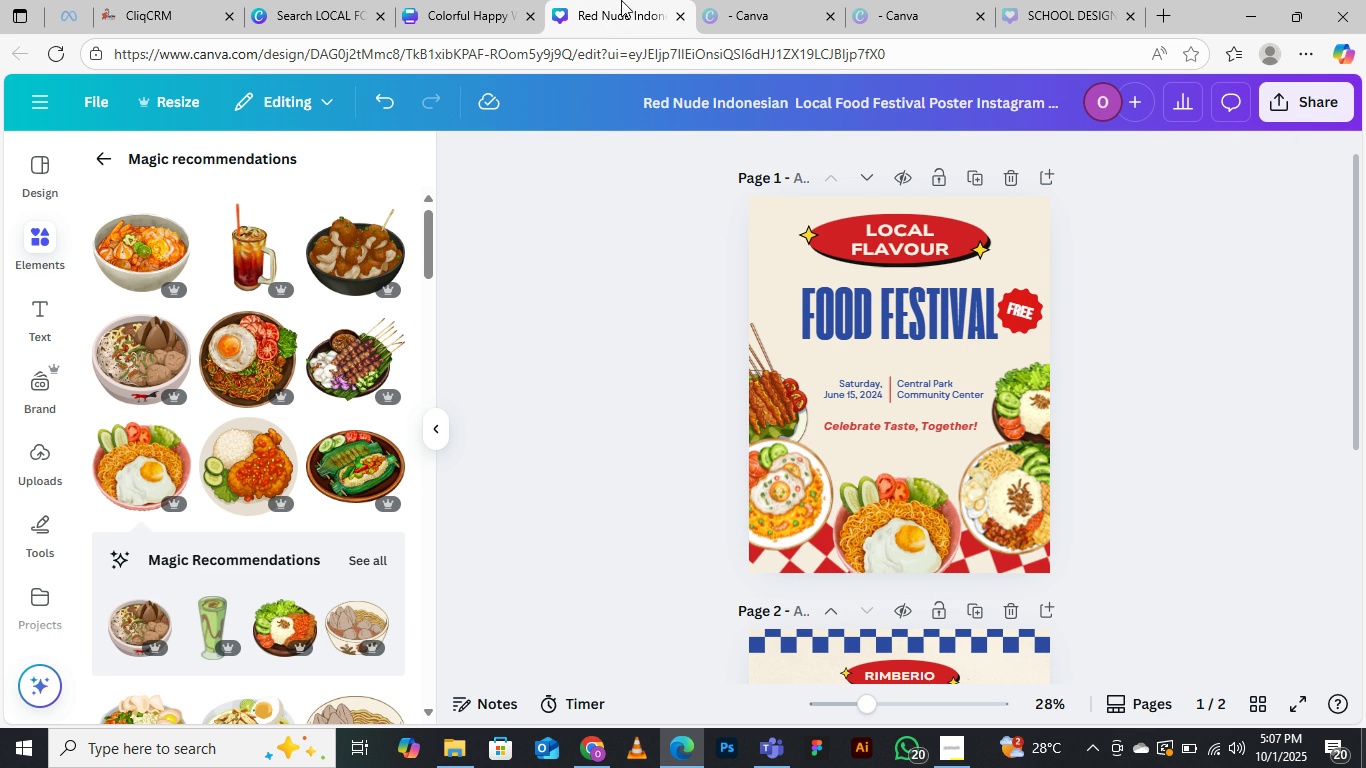 
wait(6.27)
 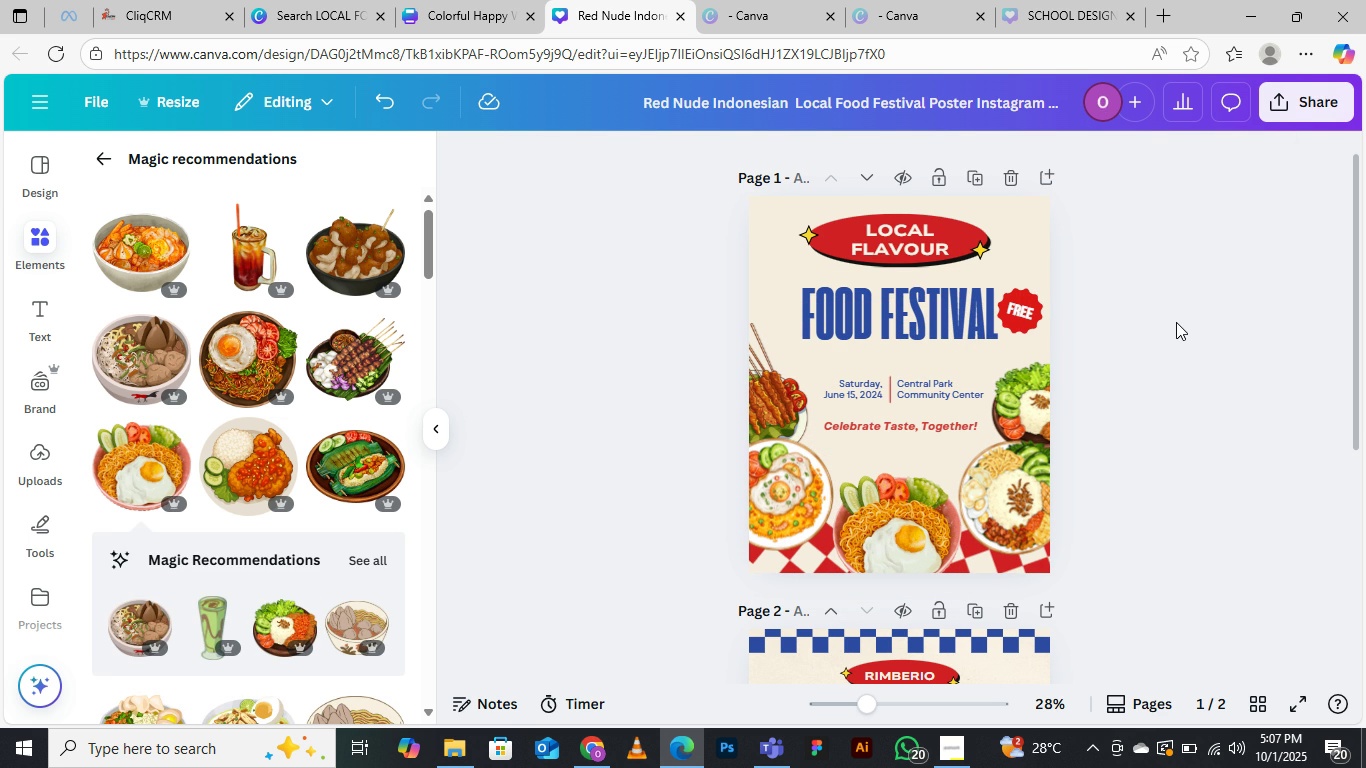 
scroll: coordinate [242, 467], scroll_direction: down, amount: 4.0
 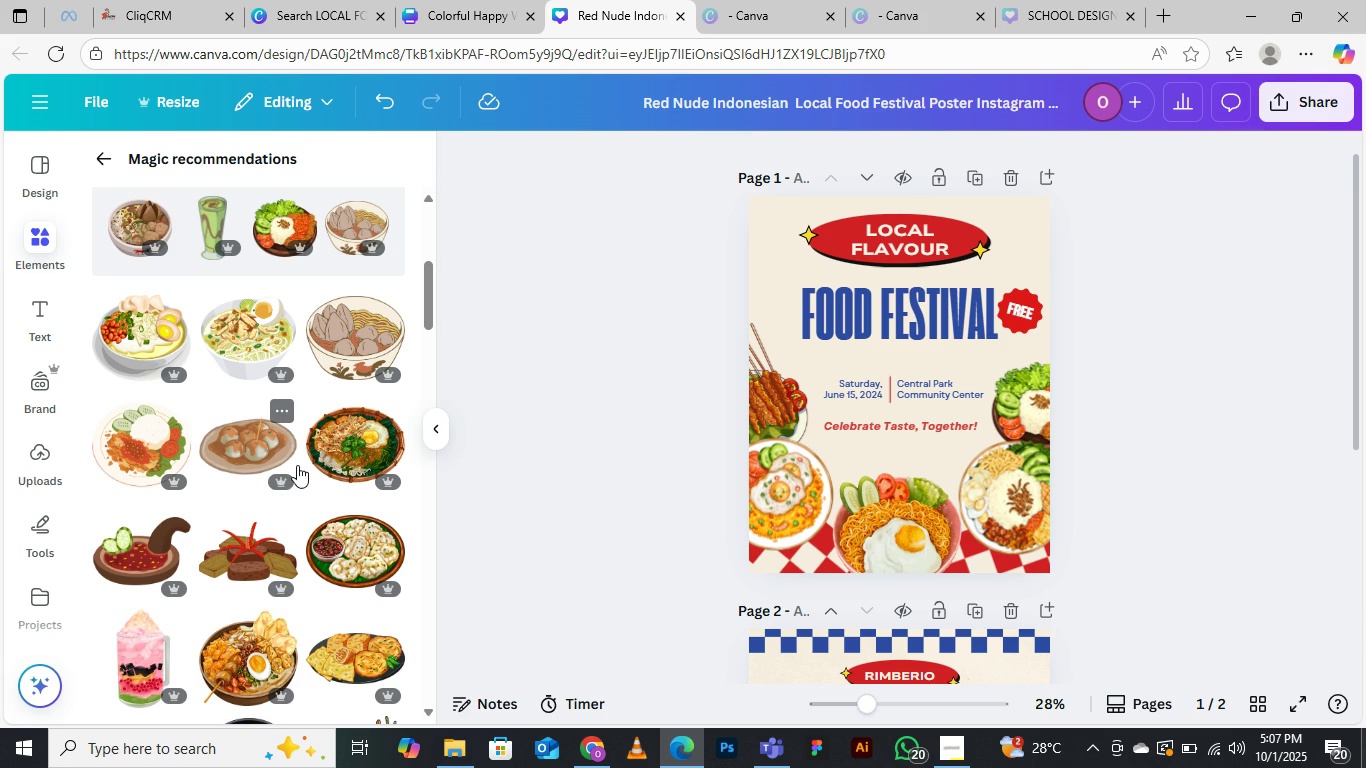 
scroll: coordinate [238, 373], scroll_direction: up, amount: 7.0
 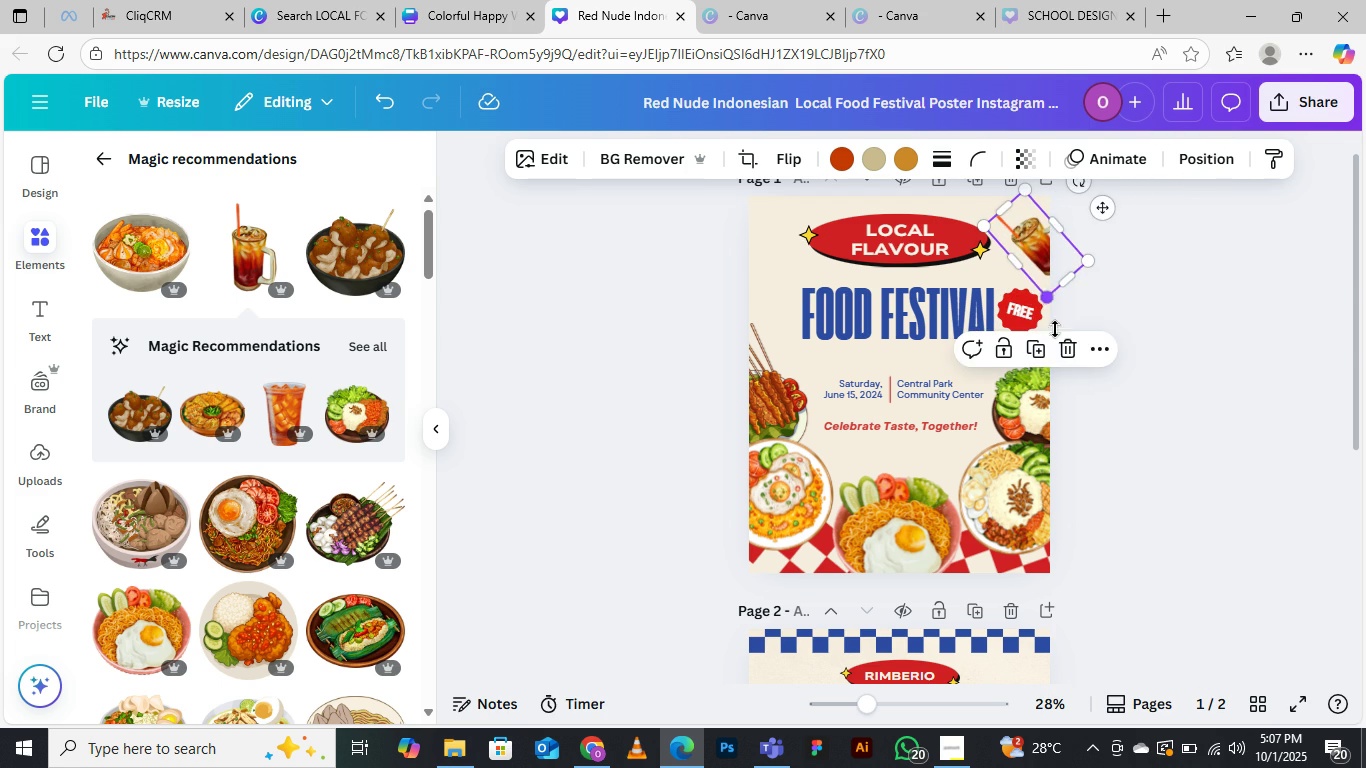 
wait(18.0)
 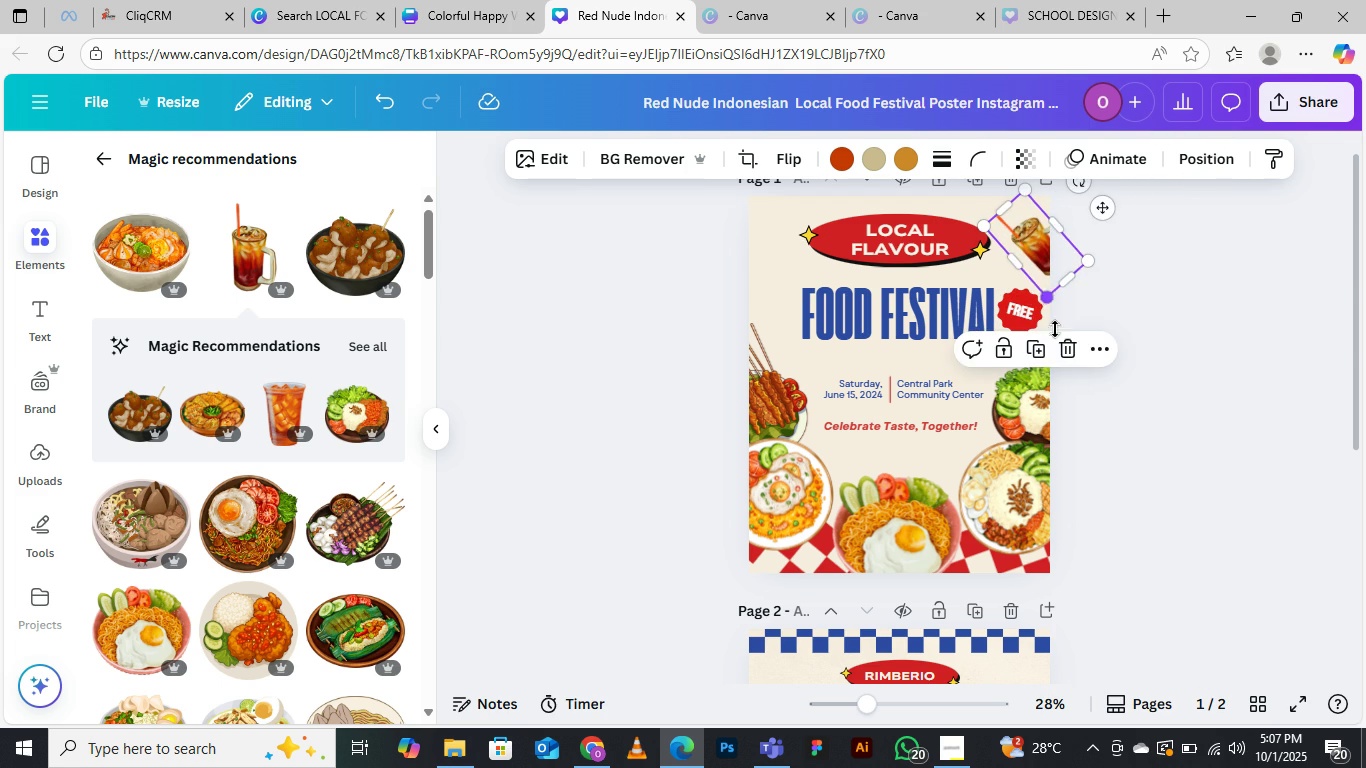 
scroll: coordinate [265, 536], scroll_direction: down, amount: 8.0
 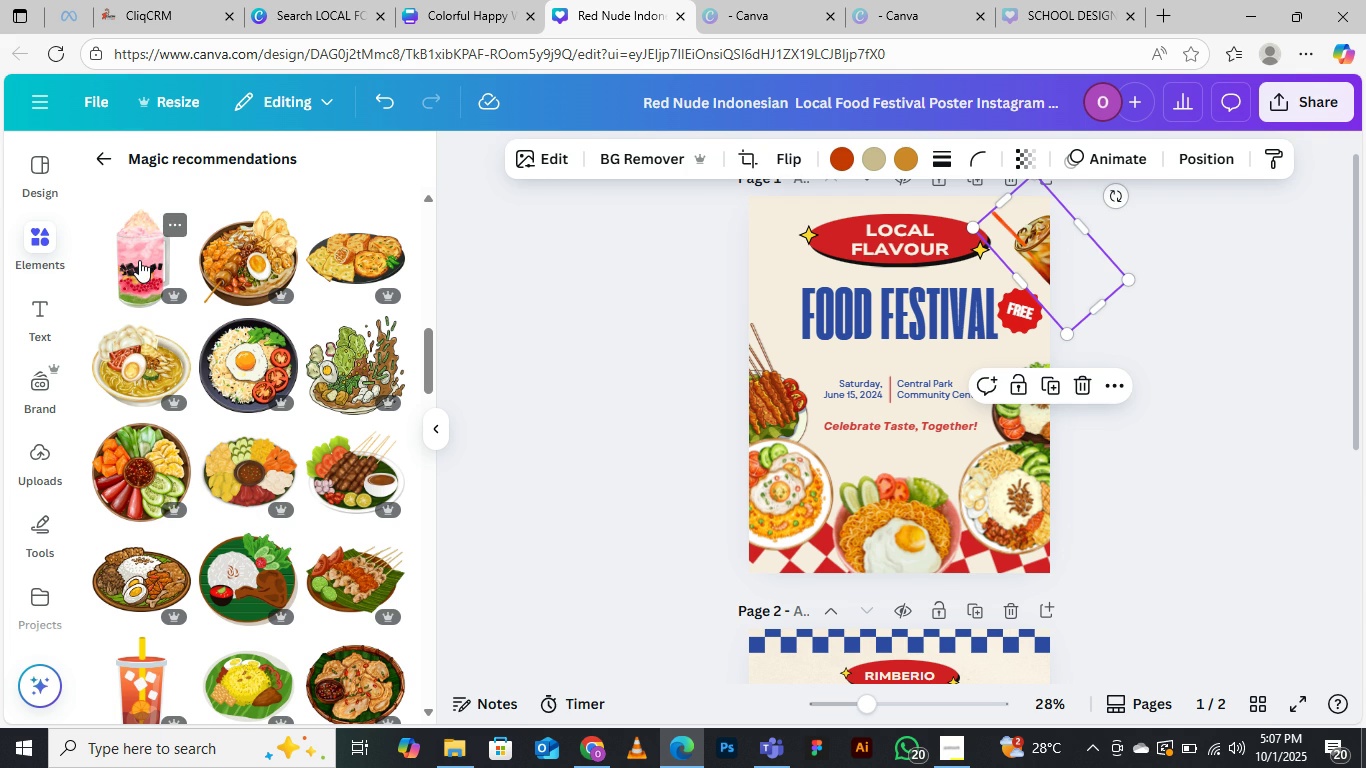 
left_click([139, 260])
 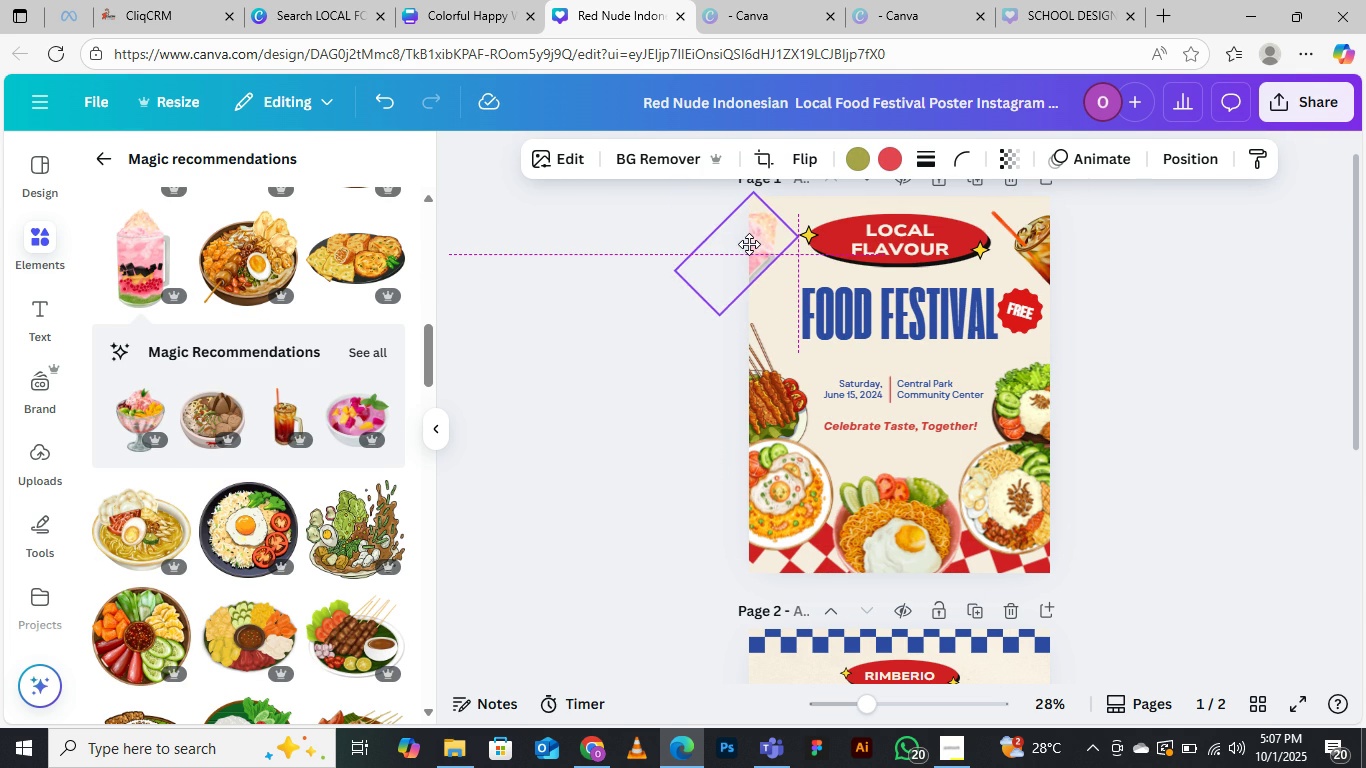 
wait(17.03)
 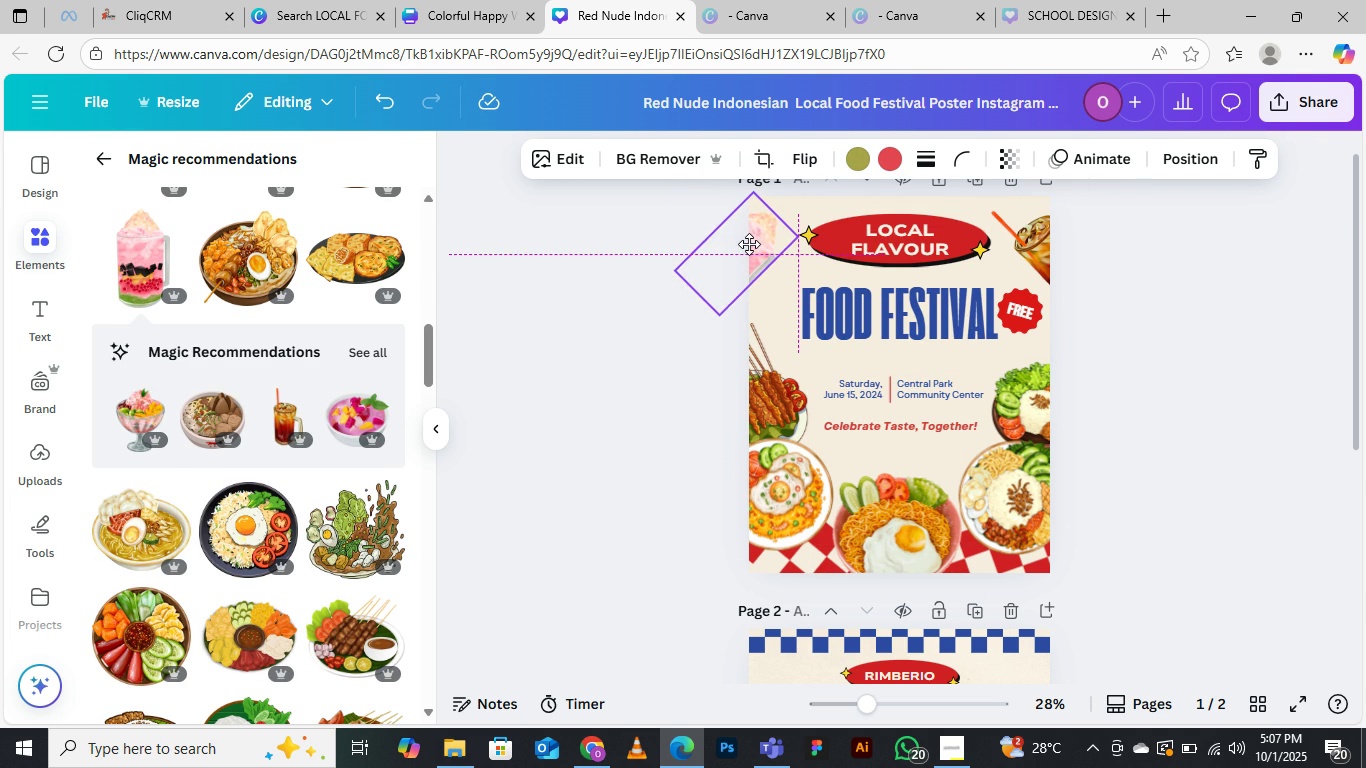 
left_click([888, 164])
 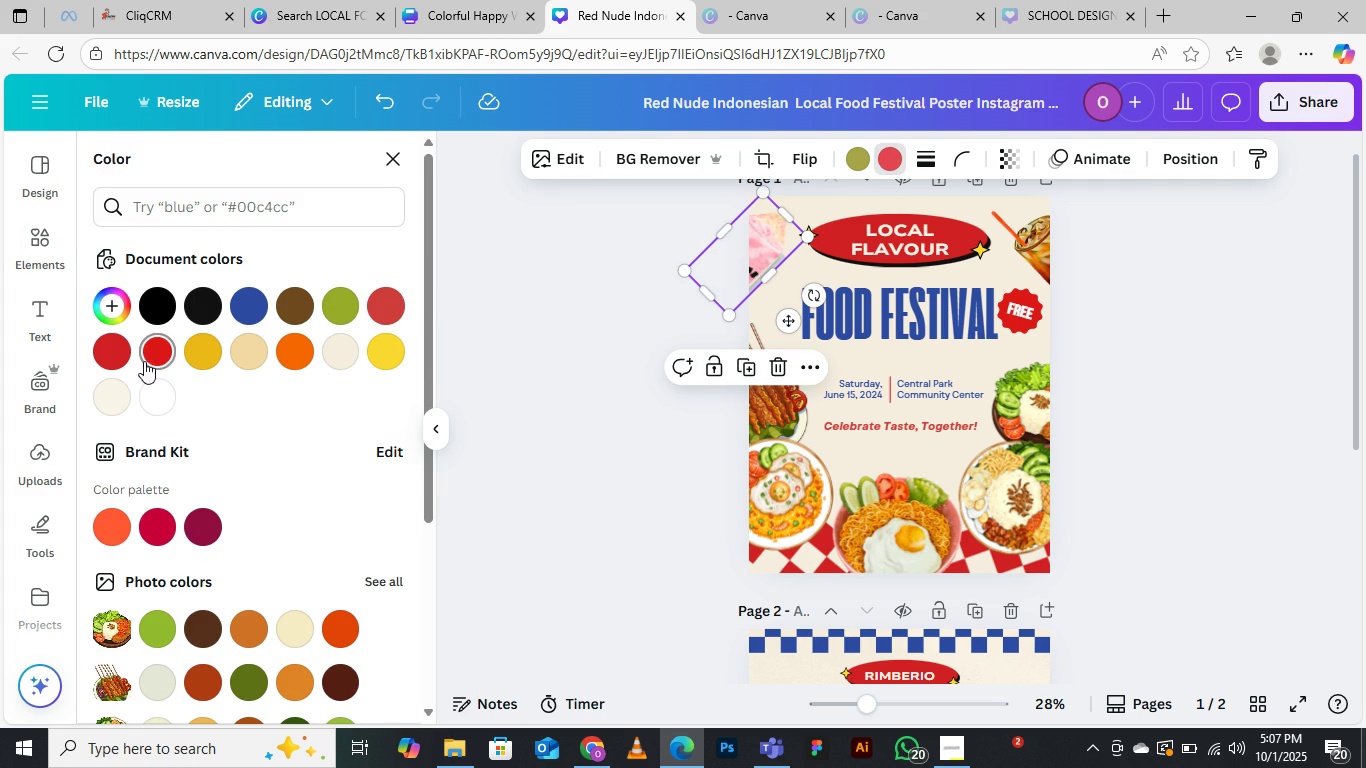 
left_click([152, 351])
 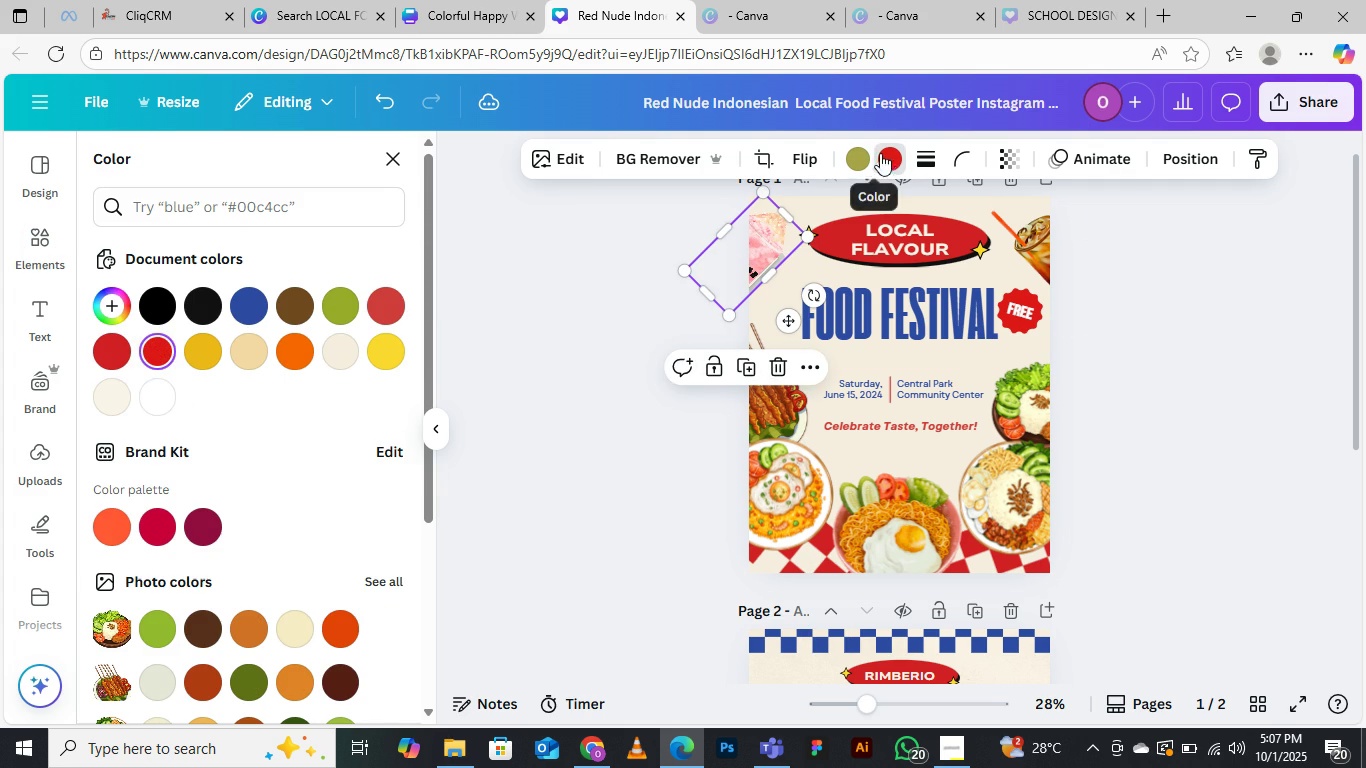 
left_click([858, 161])
 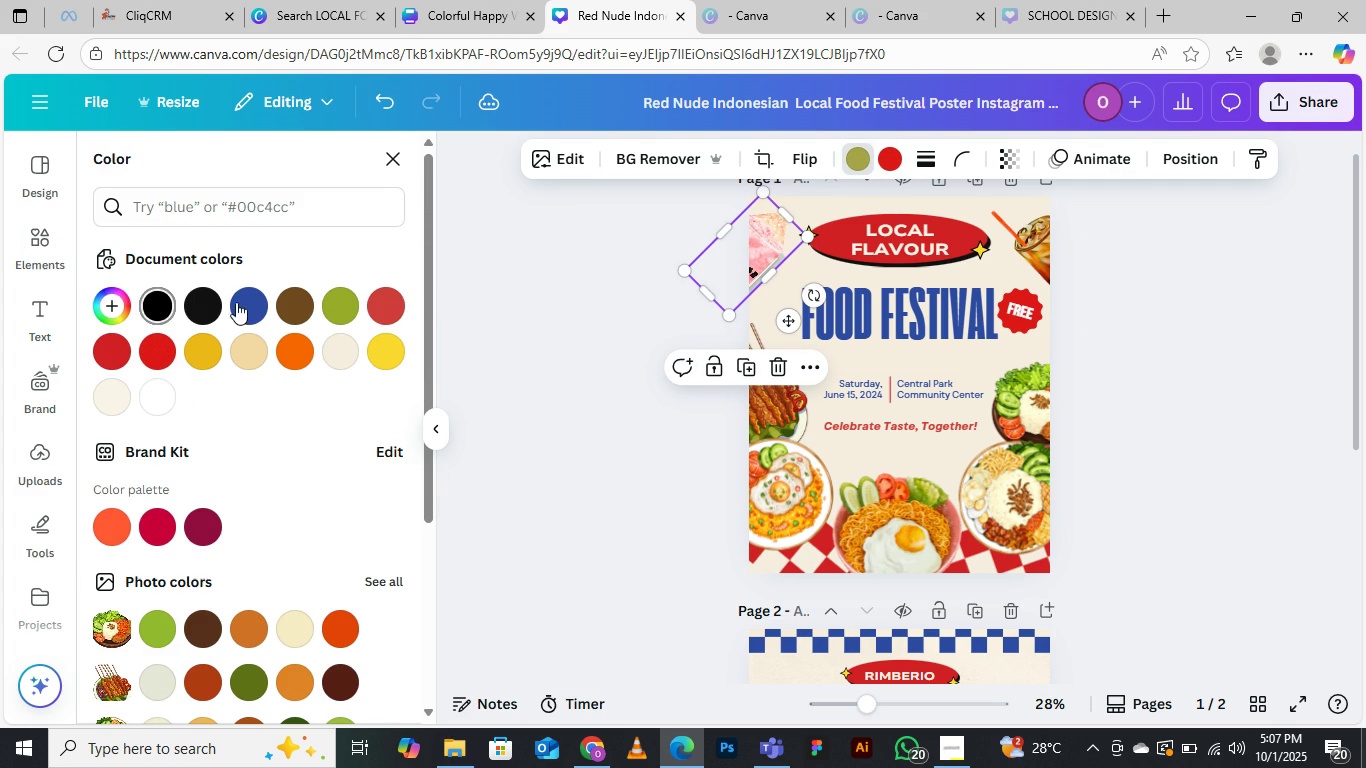 
left_click([241, 304])
 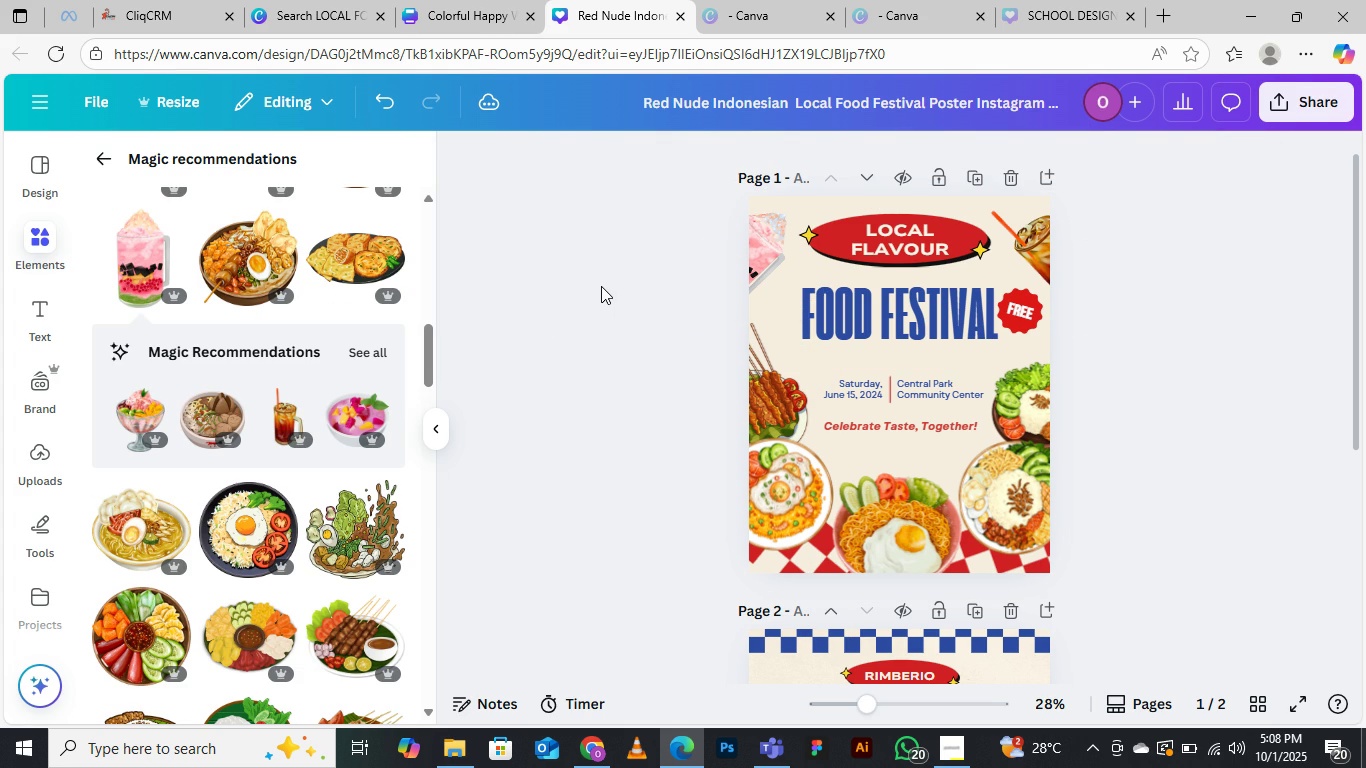 
left_click([601, 286])
 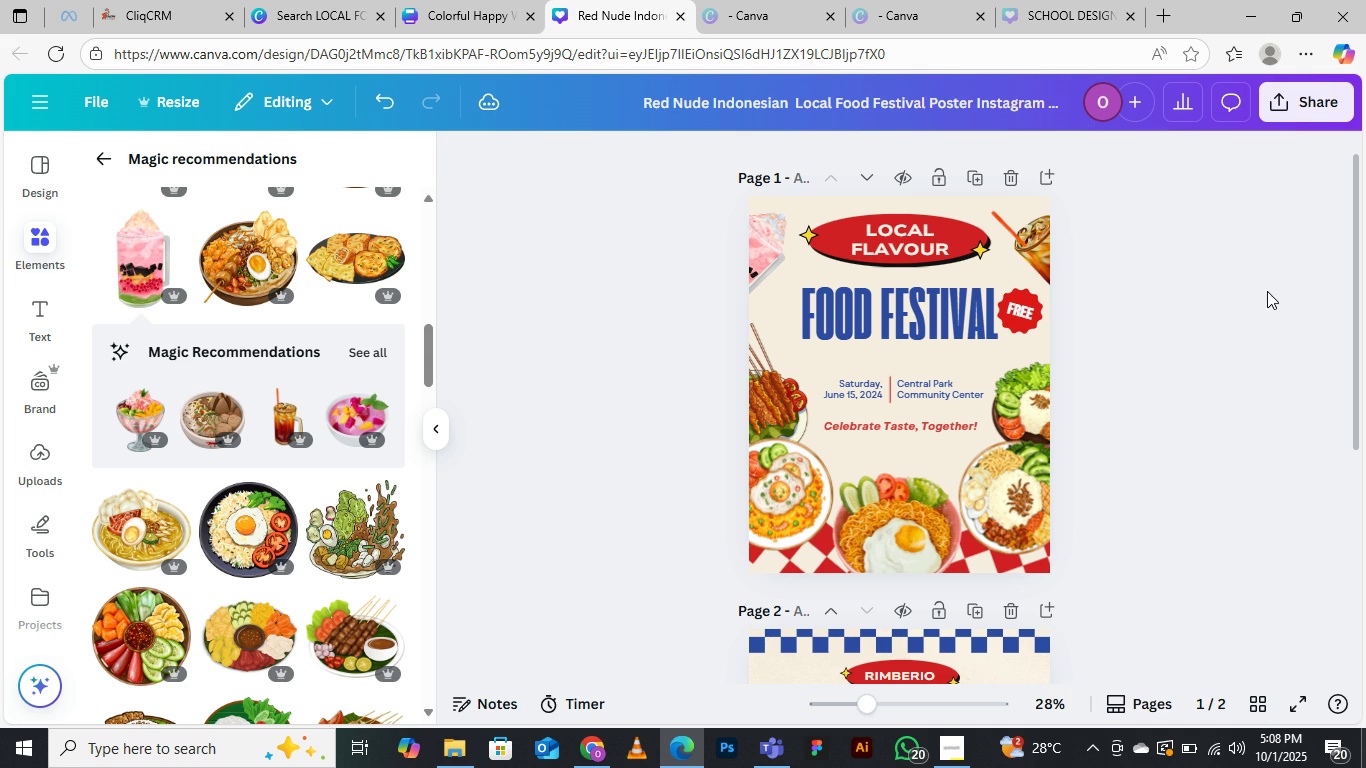 
wait(8.03)
 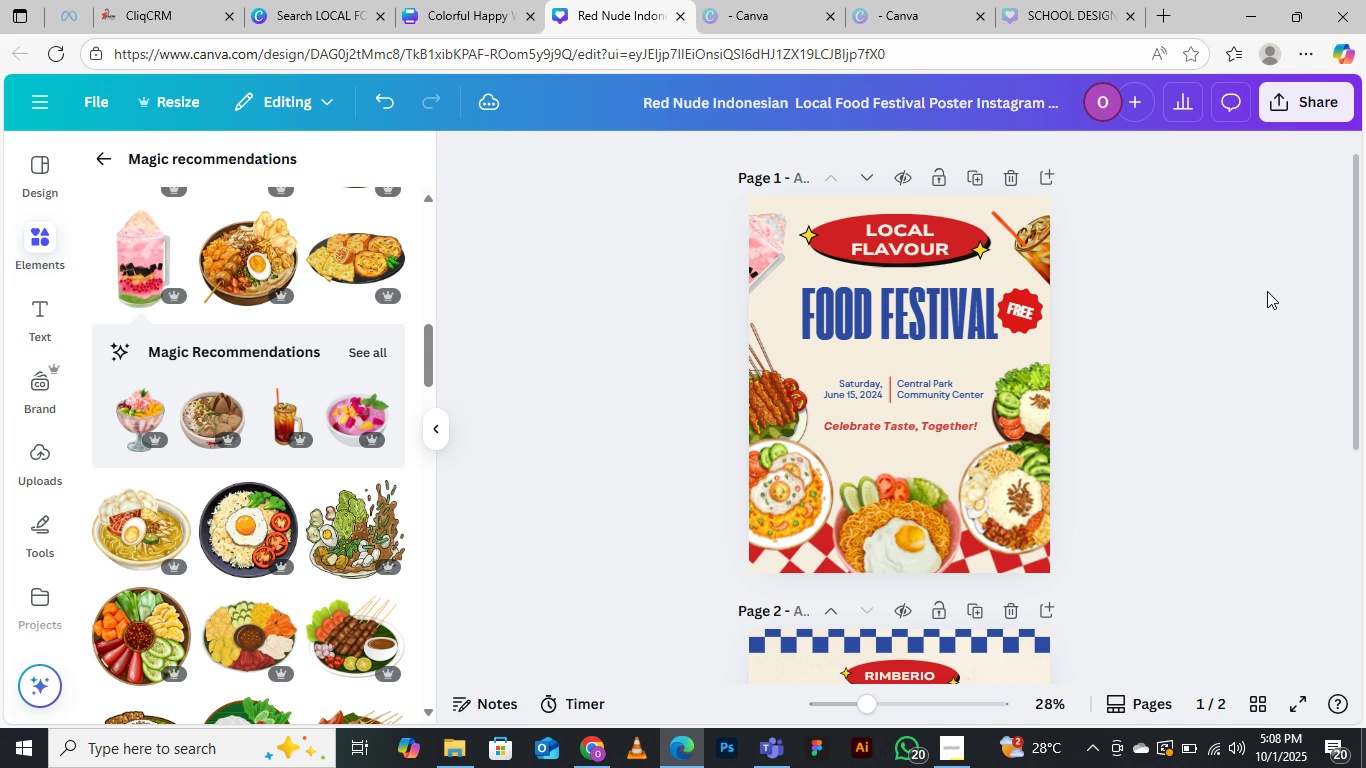 
left_click([1231, 346])
 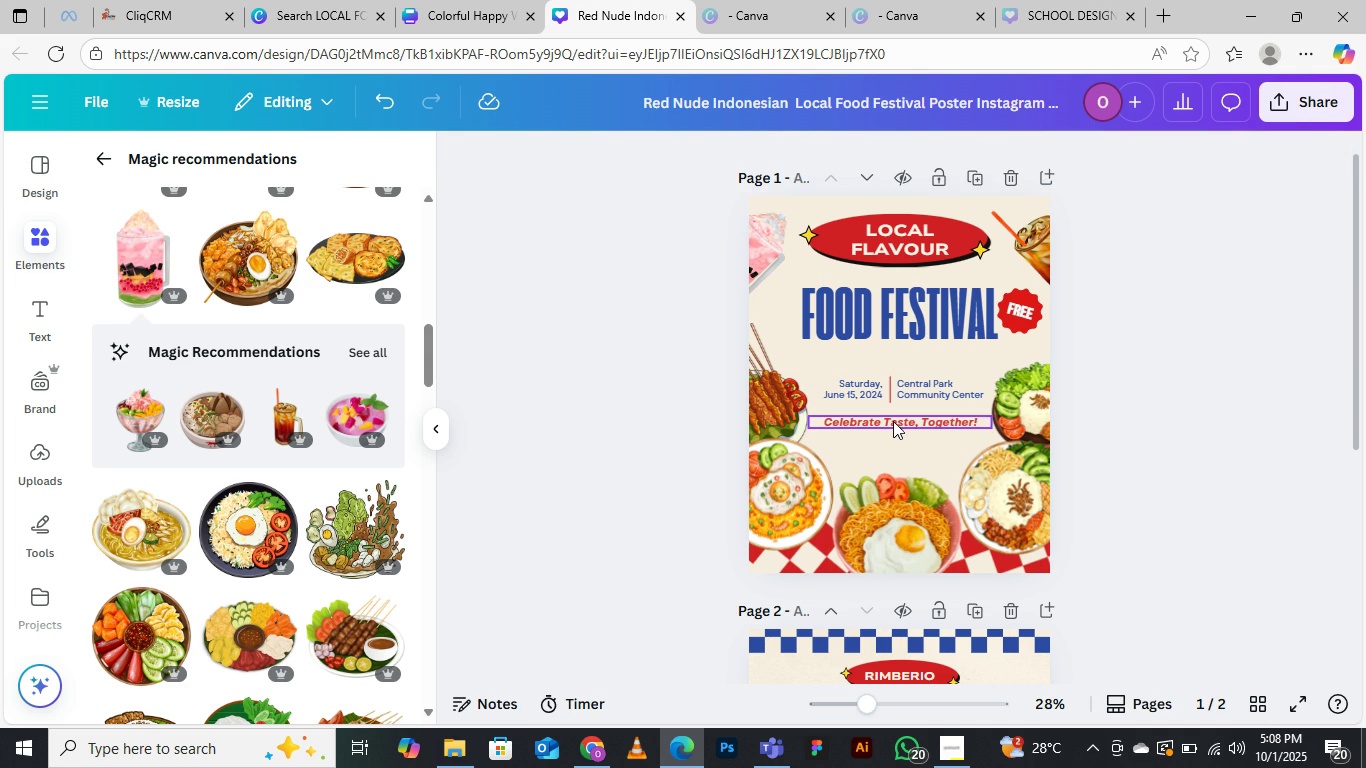 
left_click([893, 422])
 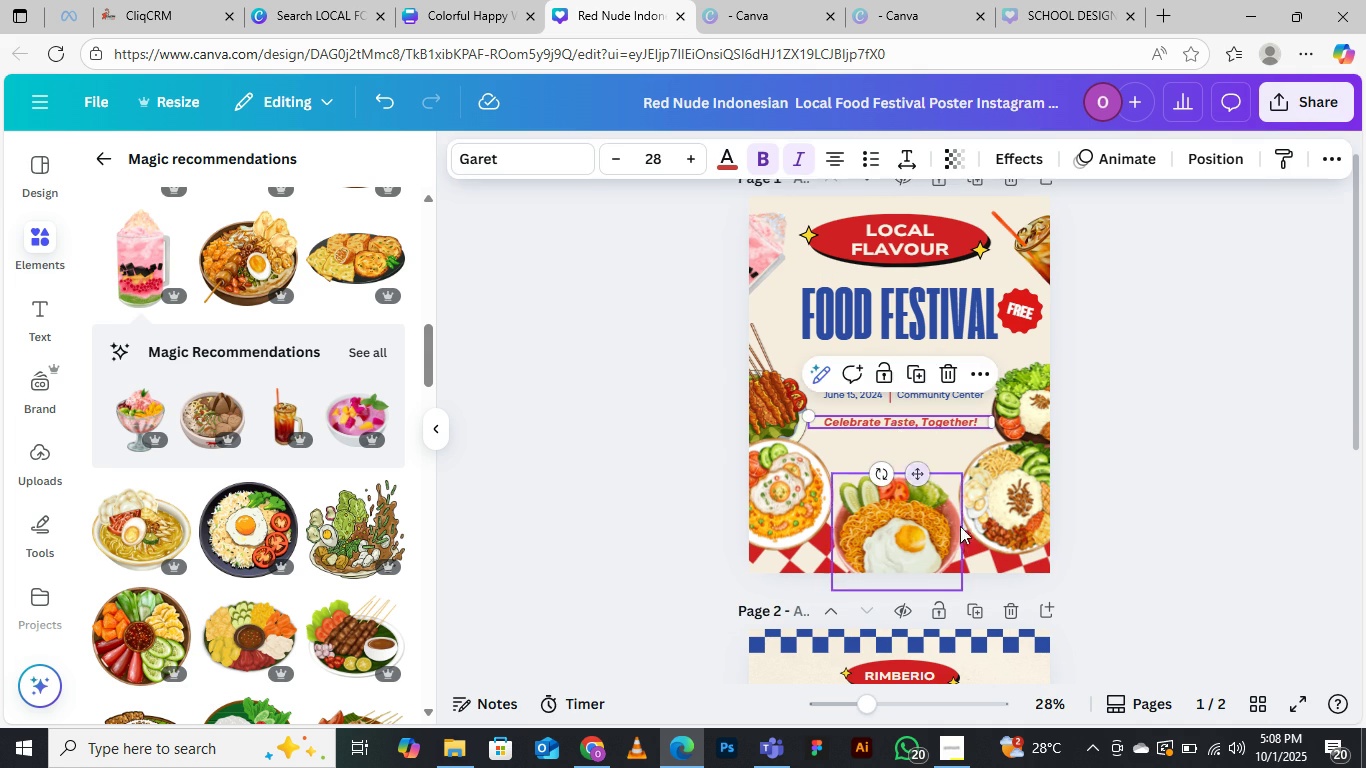 
scroll: coordinate [941, 521], scroll_direction: down, amount: 5.0
 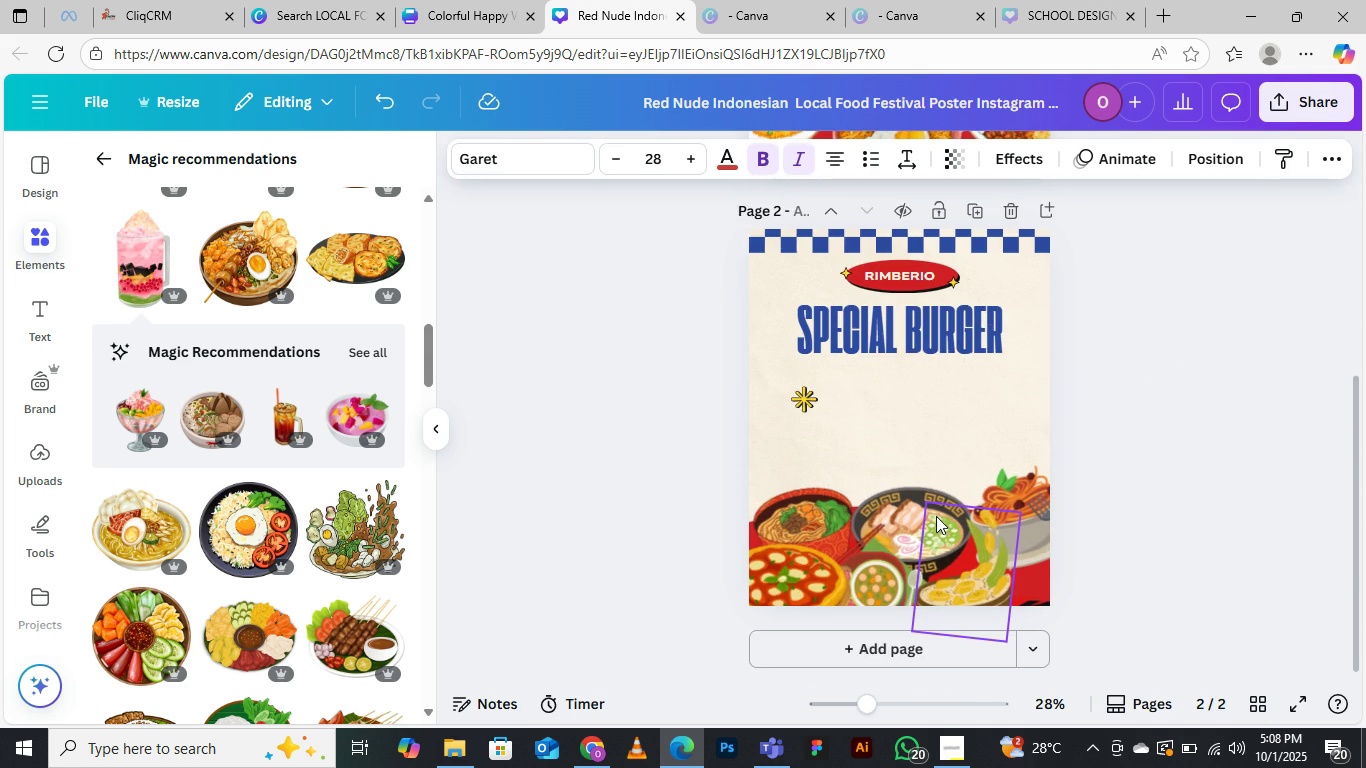 
scroll: coordinate [933, 511], scroll_direction: up, amount: 4.0